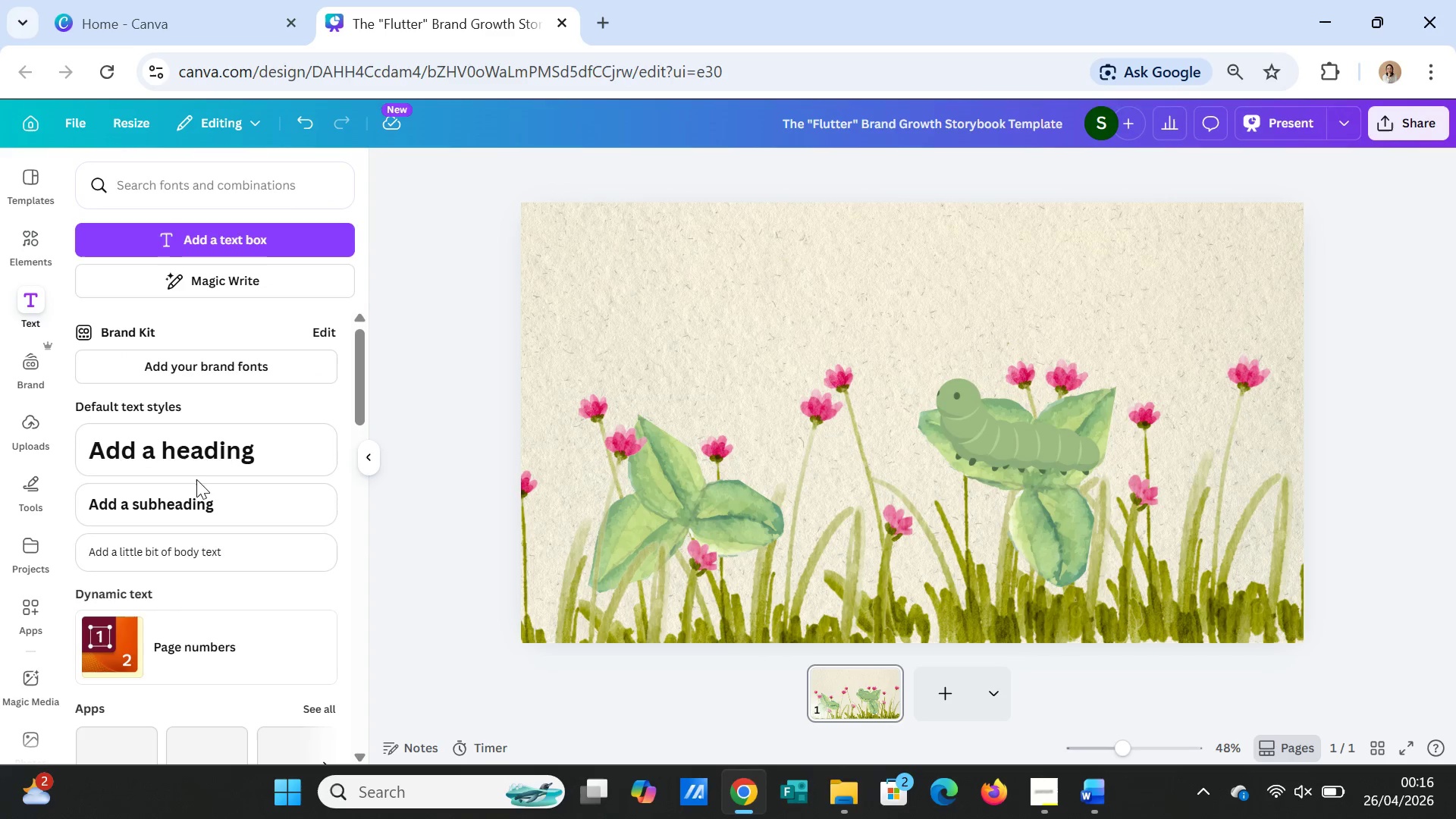 
left_click([194, 454])
 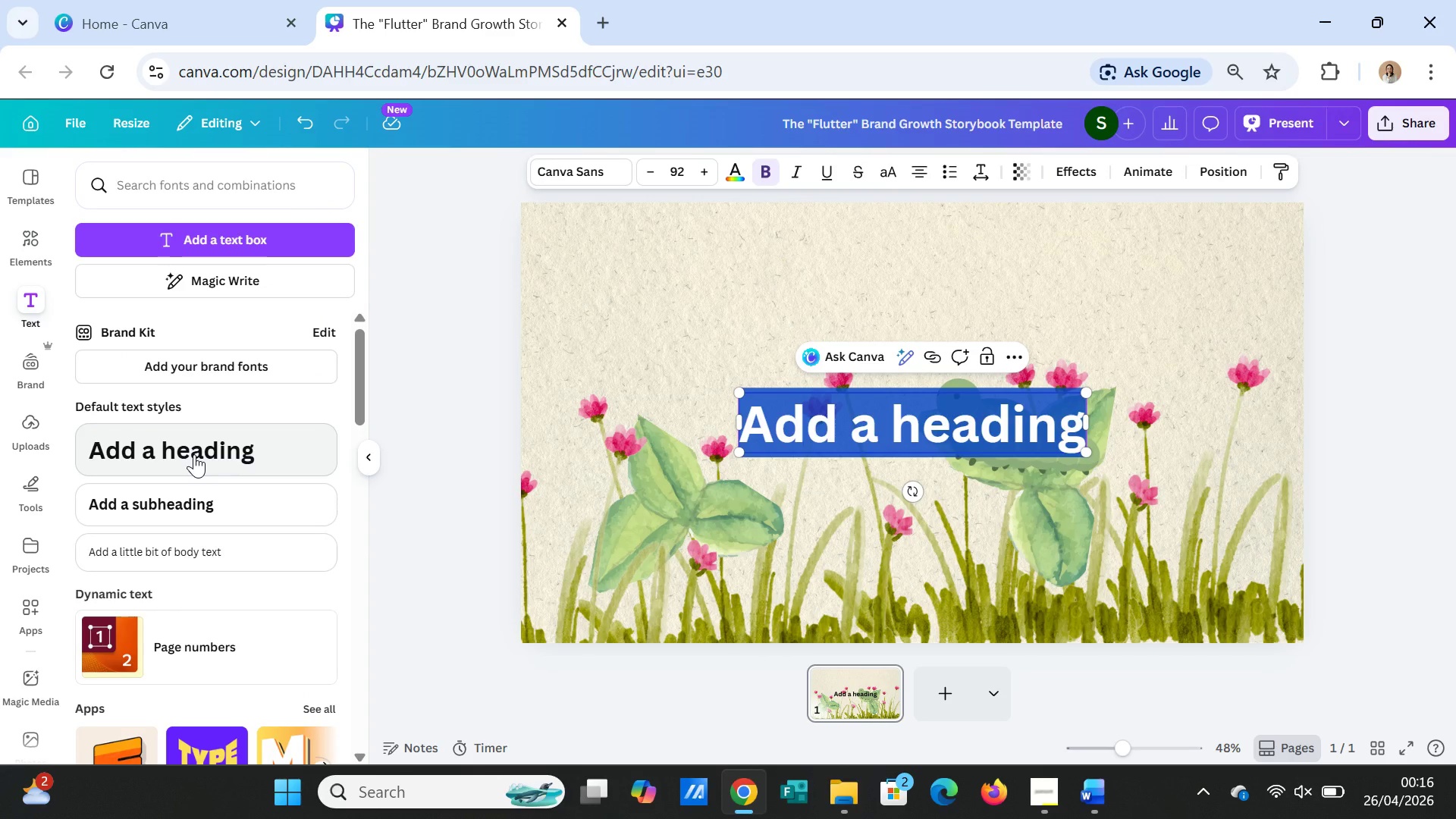 
type(Flutter)
 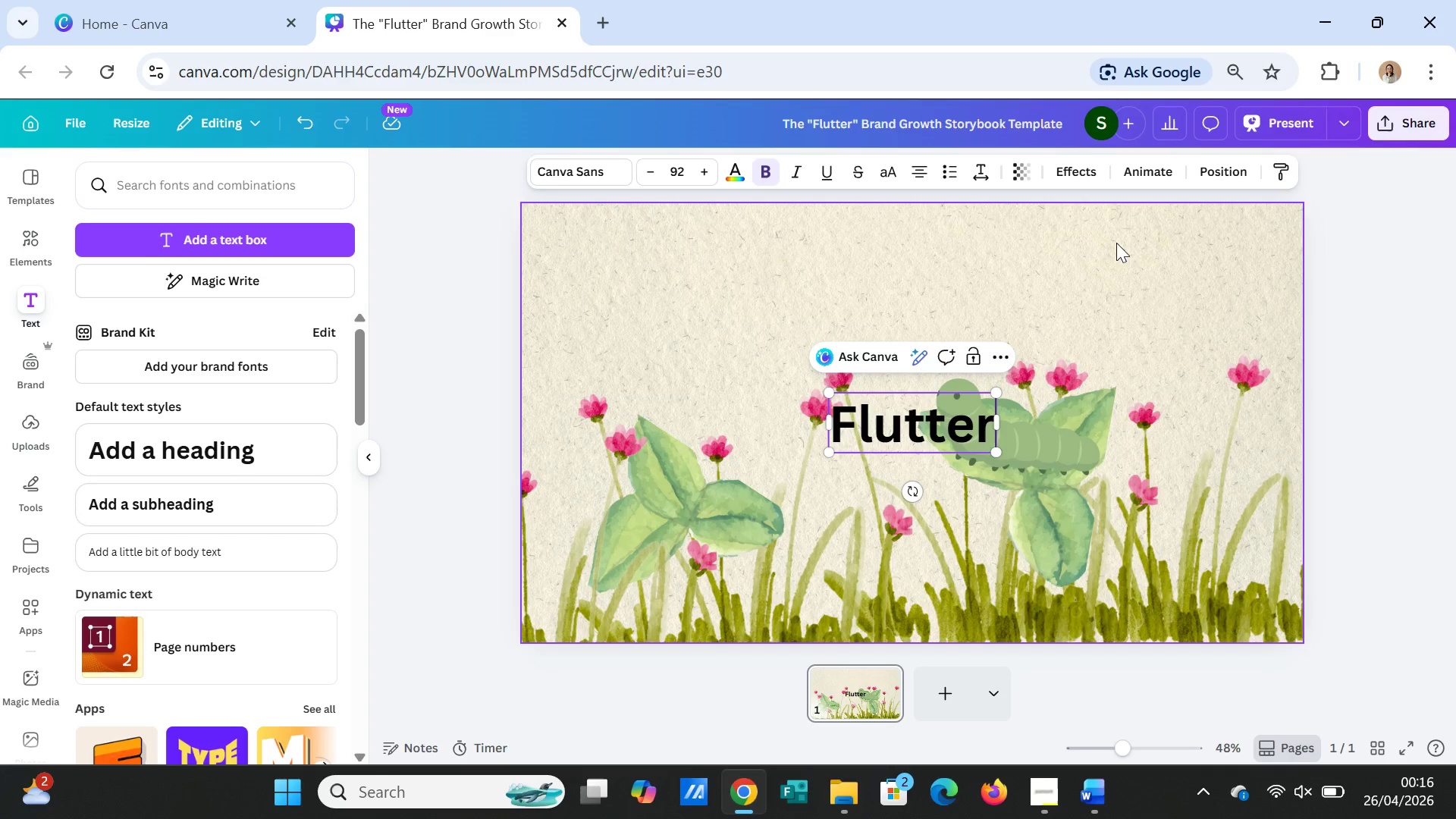 
left_click([1362, 412])
 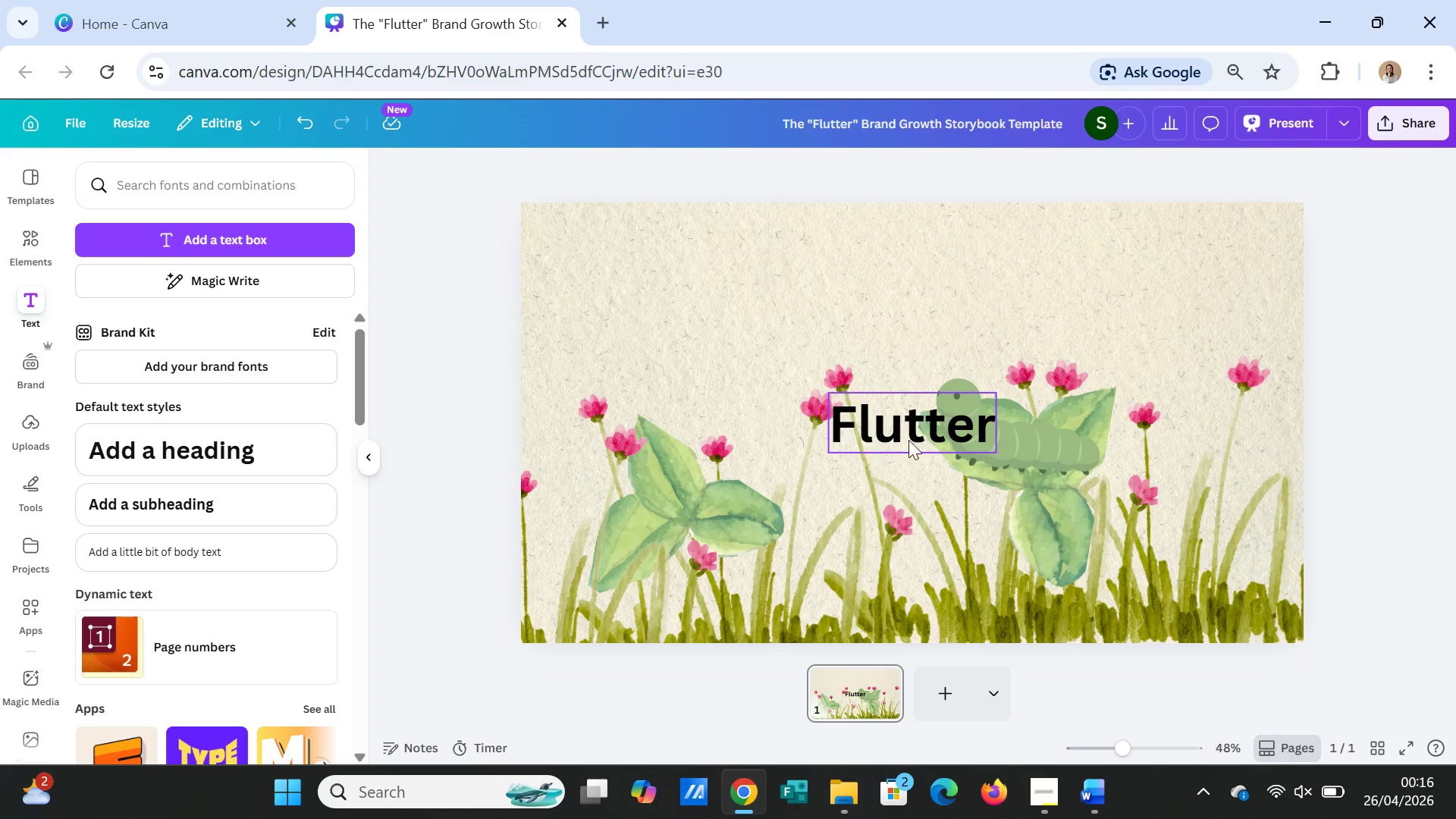 
left_click_drag(start_coordinate=[908, 440], to_coordinate=[695, 310])
 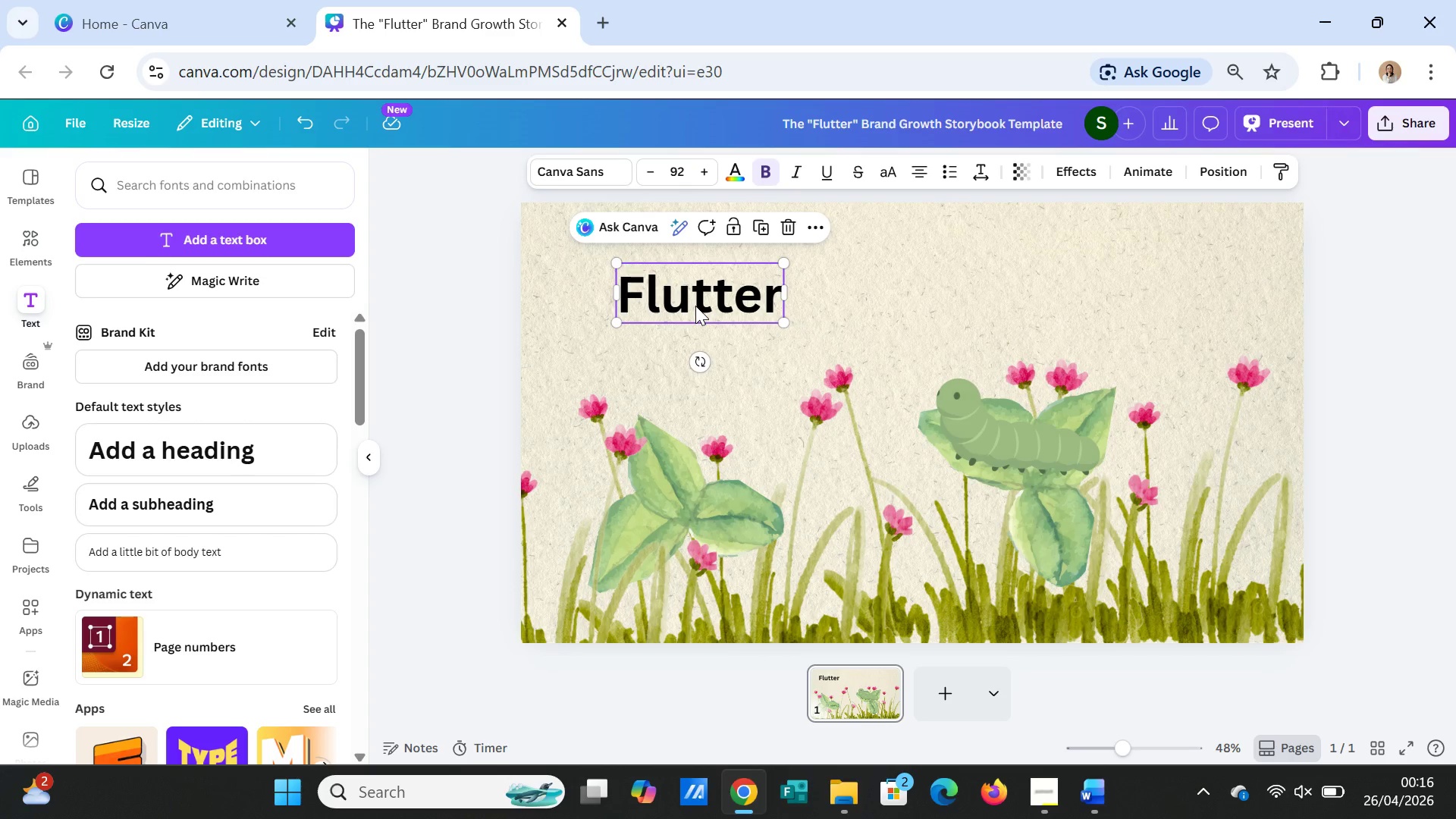 
double_click([695, 306])
 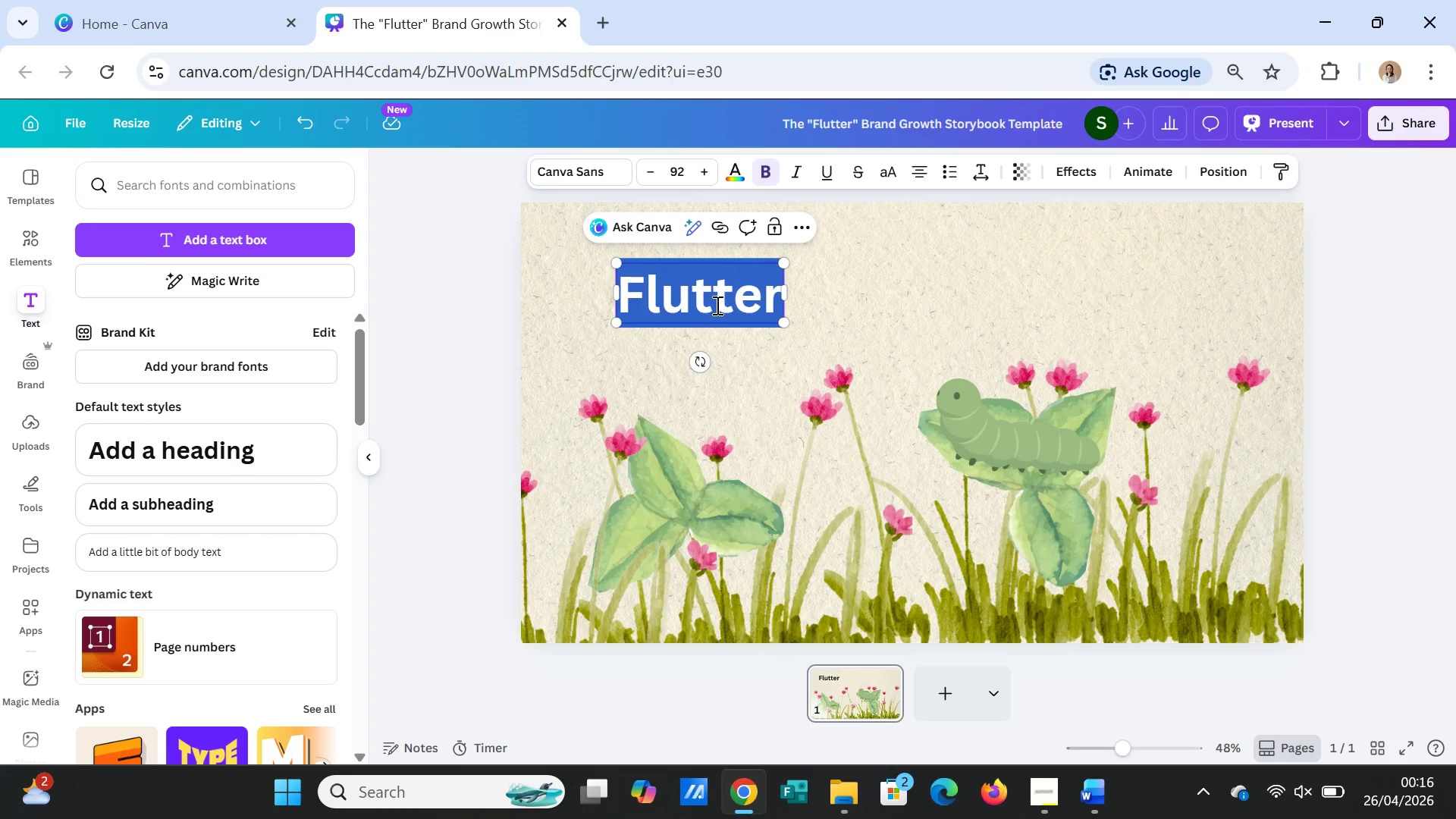 
wait(8.95)
 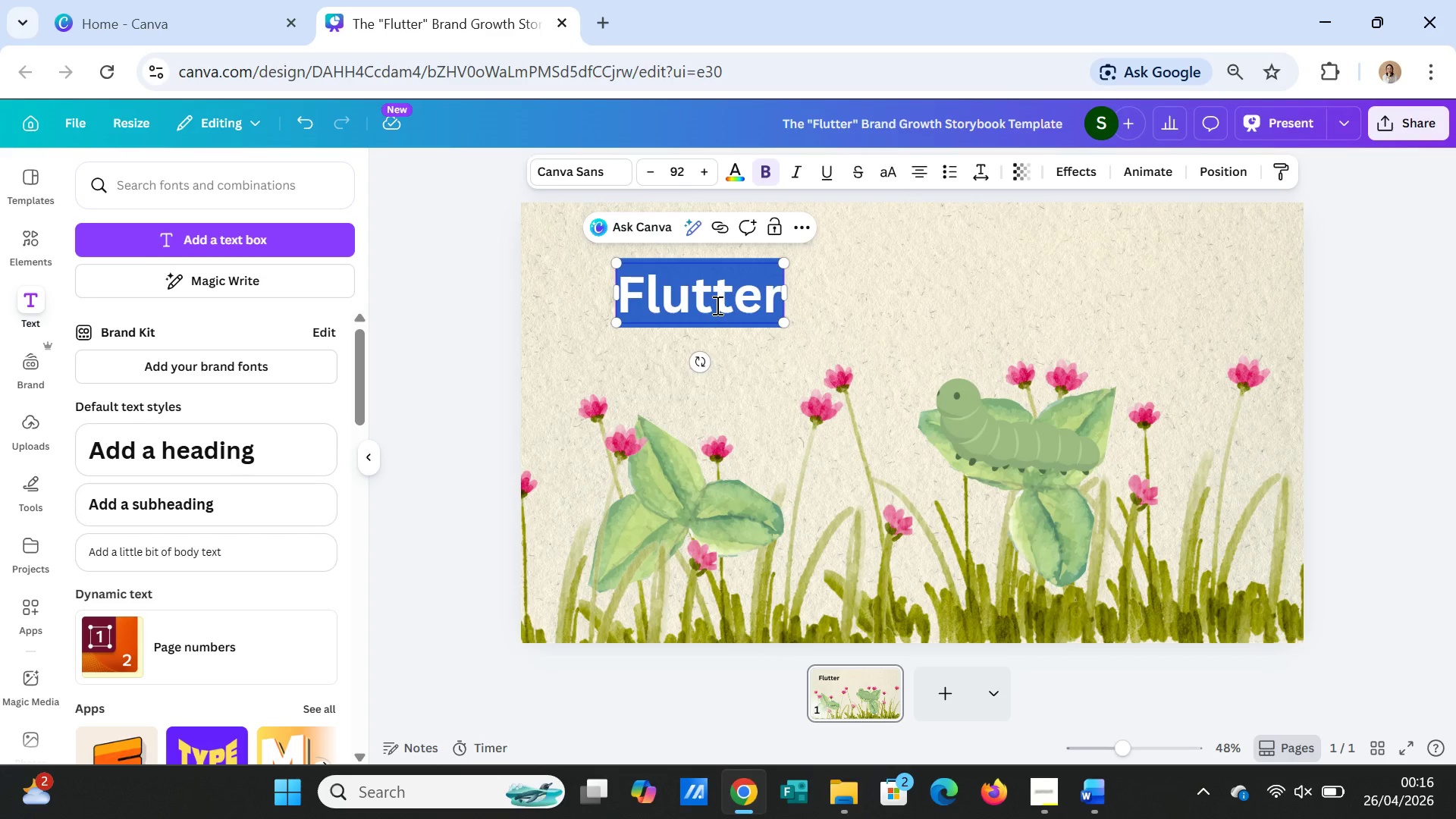 
left_click([592, 162])
 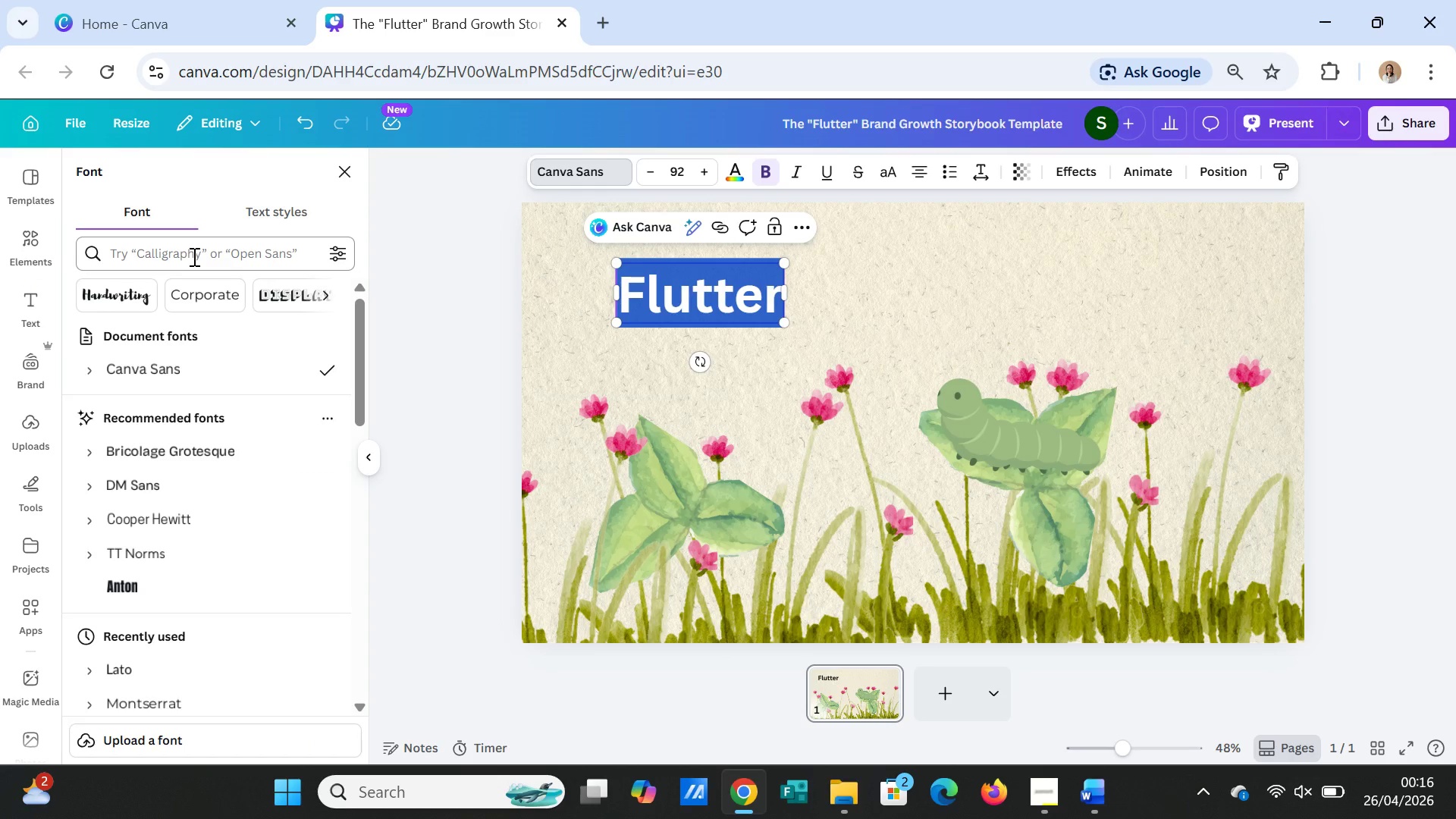 
left_click([118, 297])
 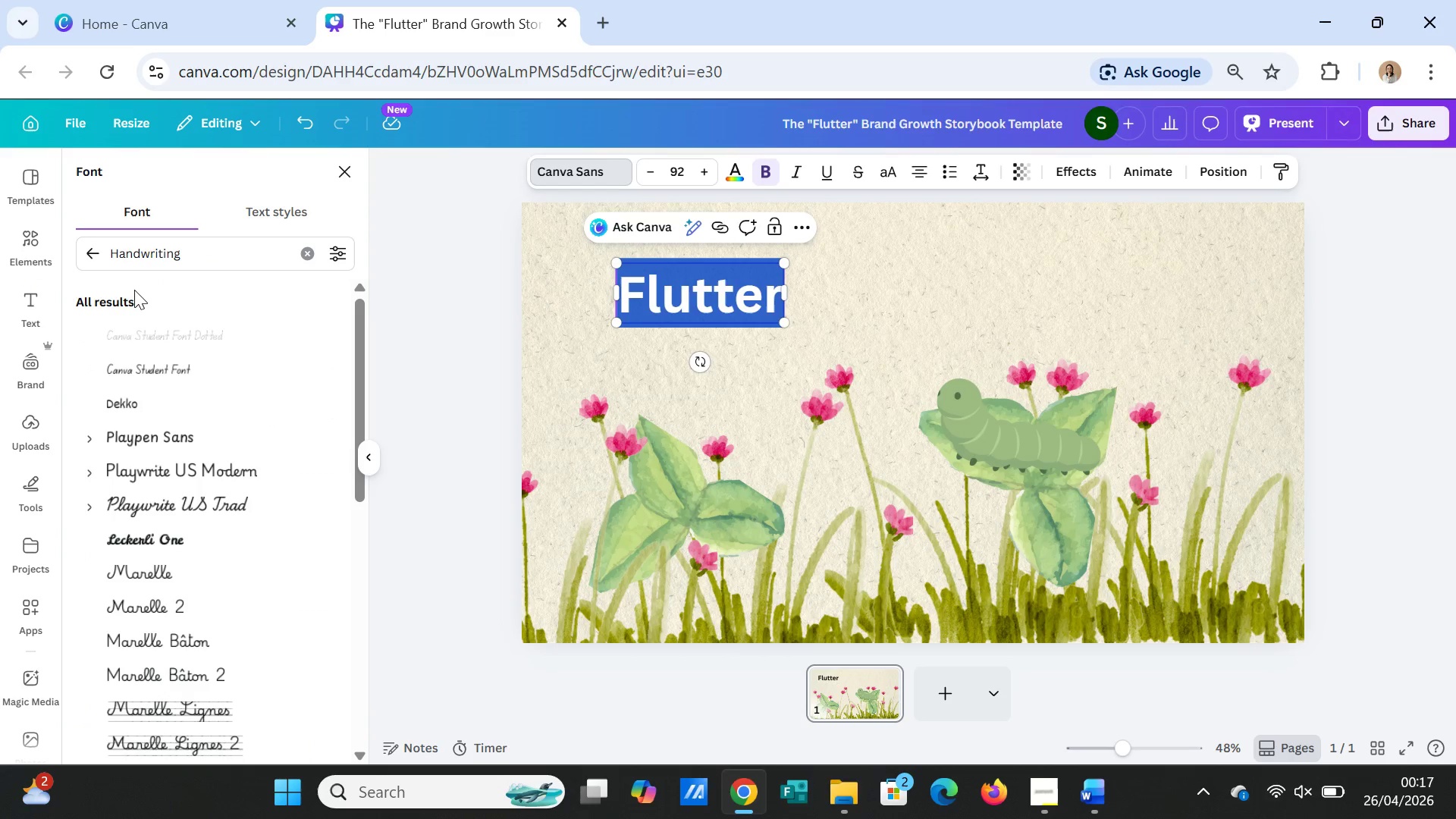 
wait(12.12)
 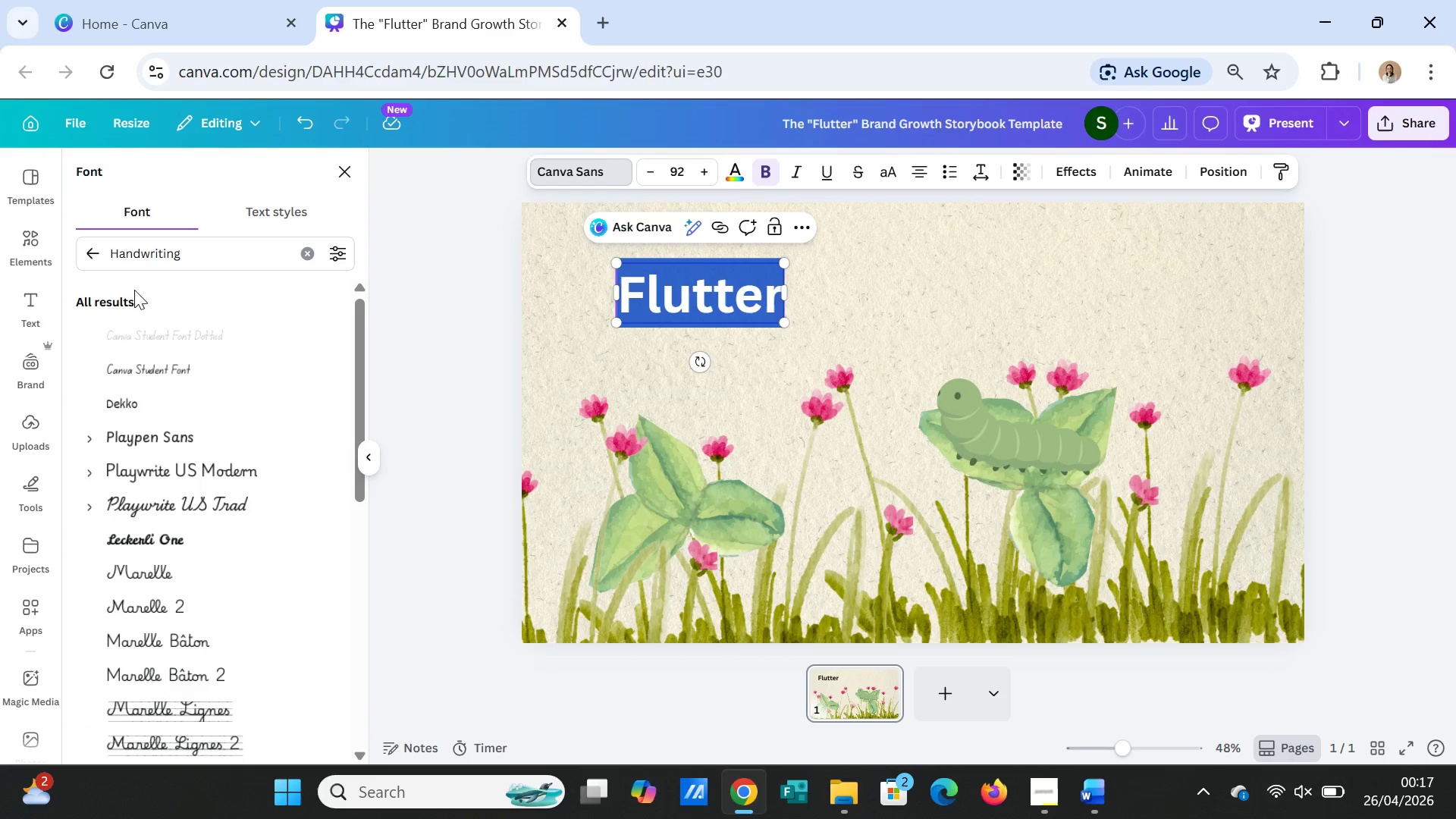 
scroll: coordinate [229, 488], scroll_direction: down, amount: 1.0
 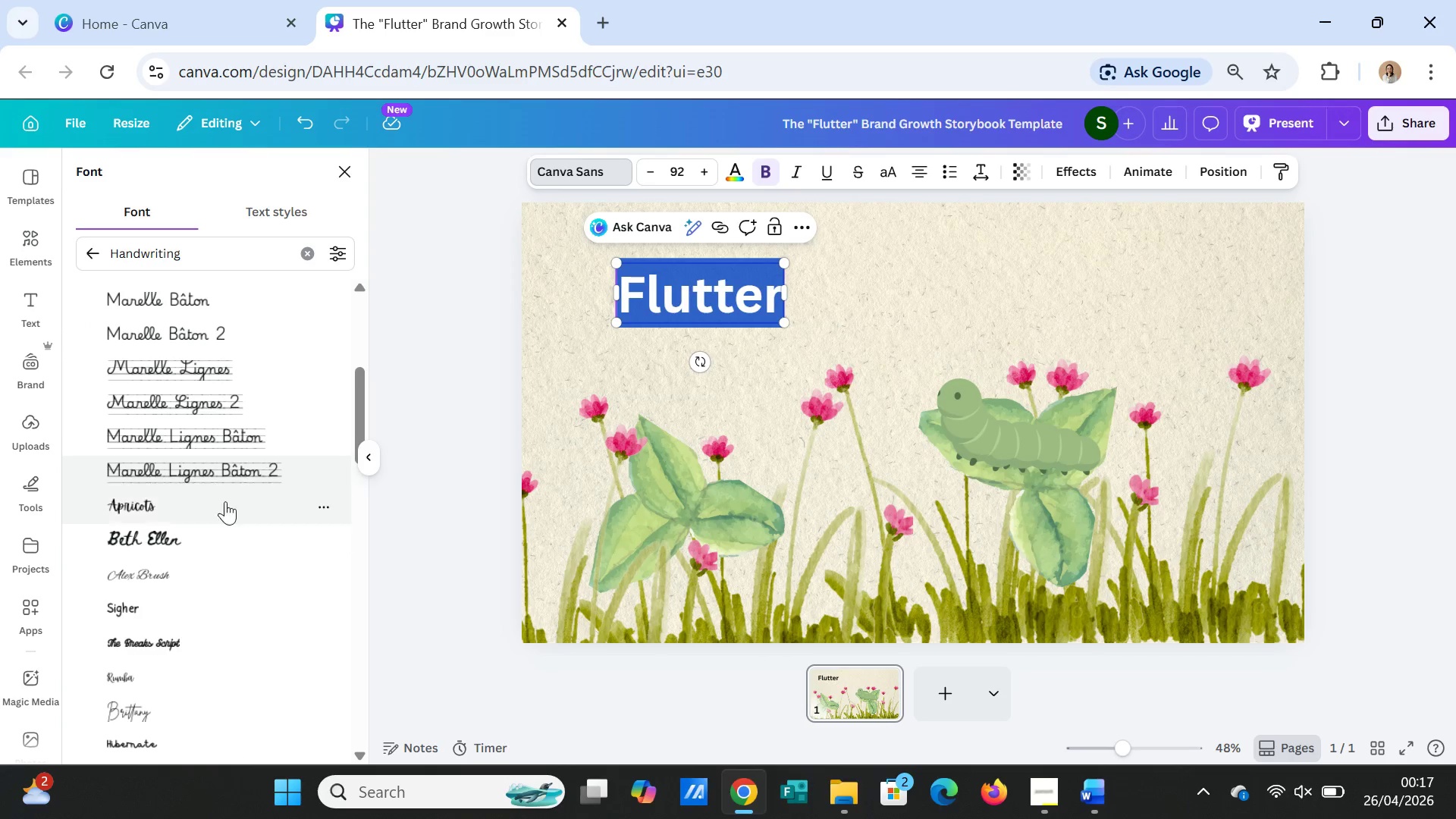 
left_click([206, 539])
 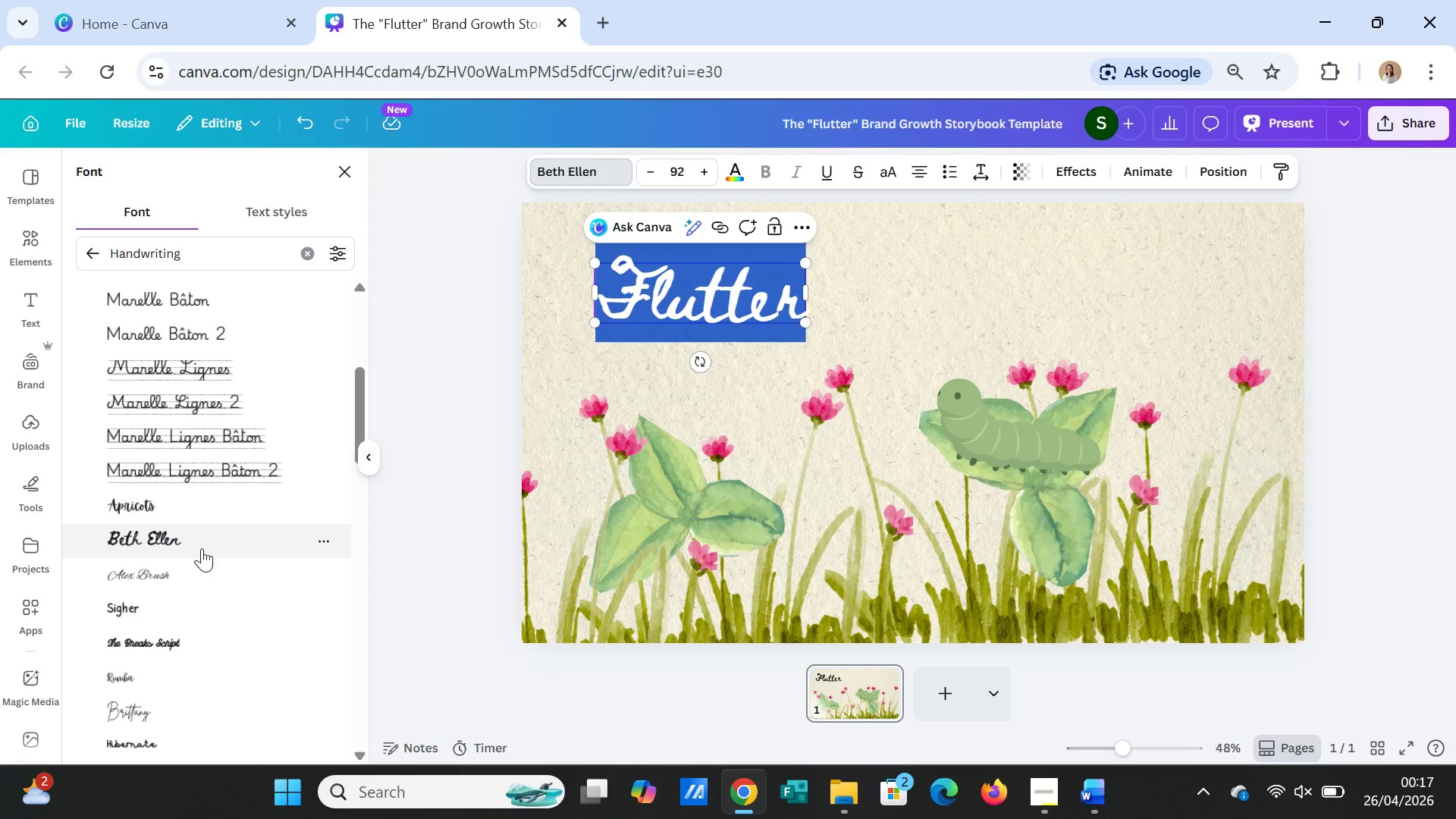 
left_click([185, 633])
 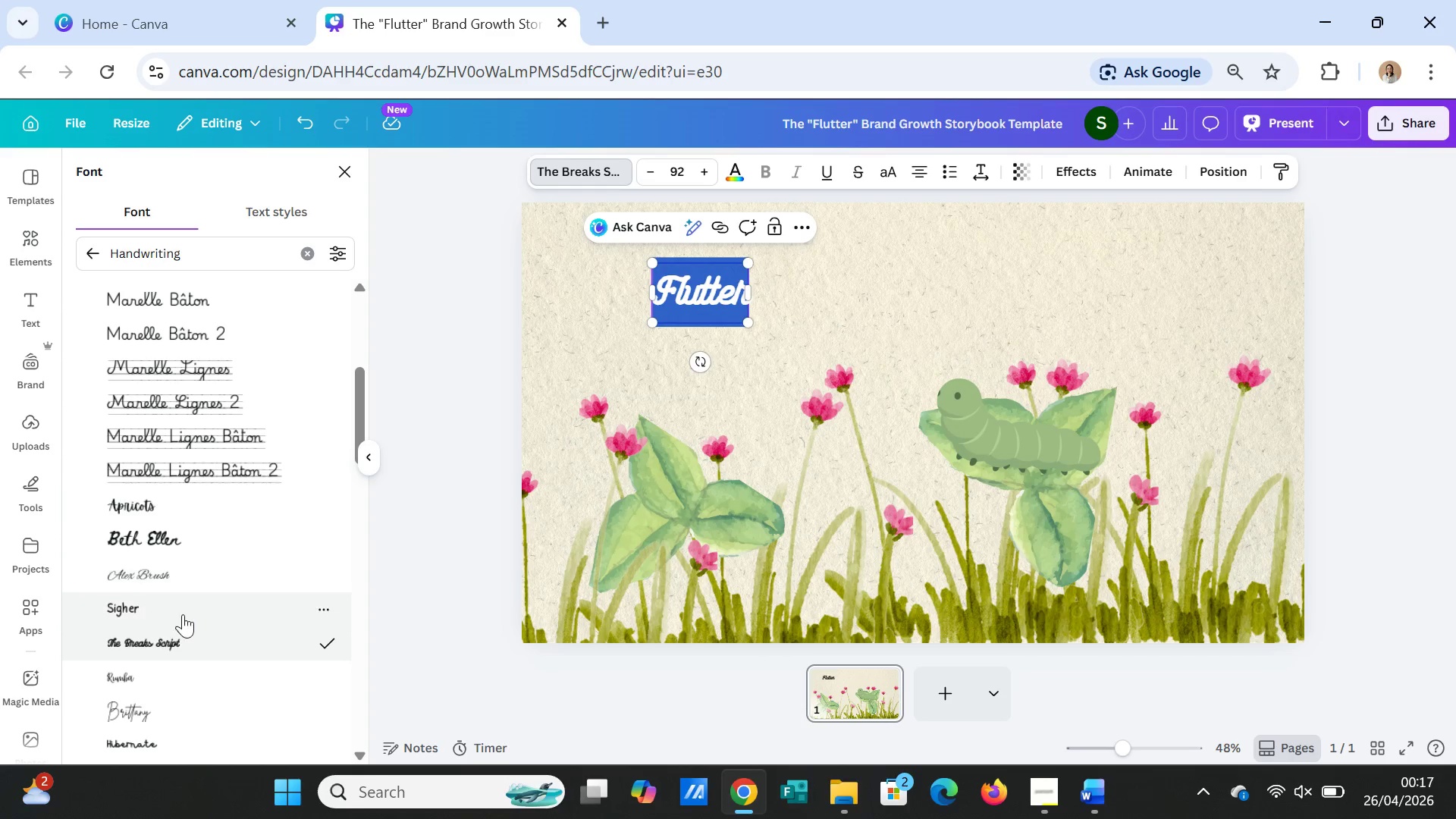 
scroll: coordinate [183, 639], scroll_direction: down, amount: 1.0
 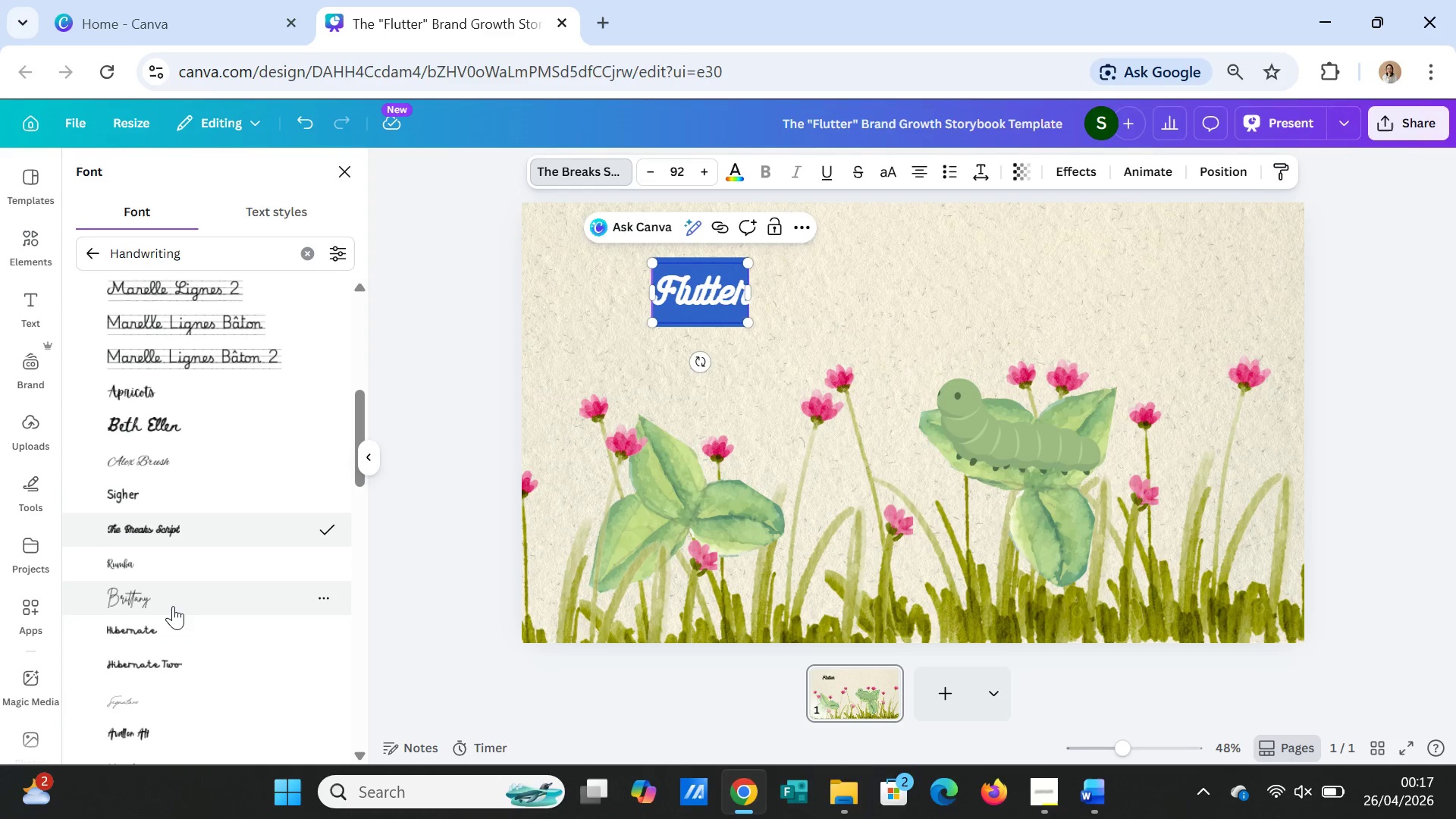 
left_click([173, 595])
 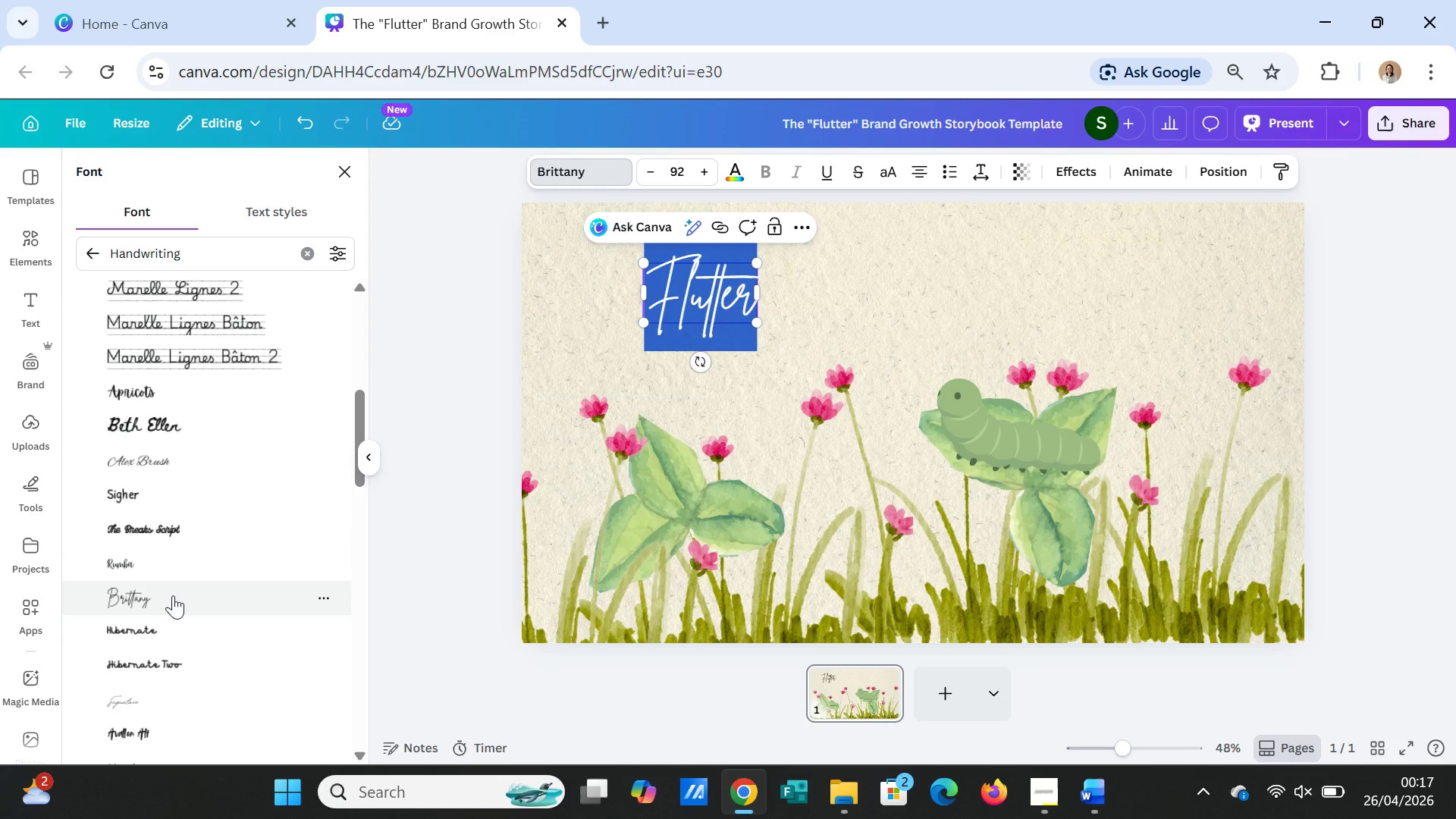 
wait(9.25)
 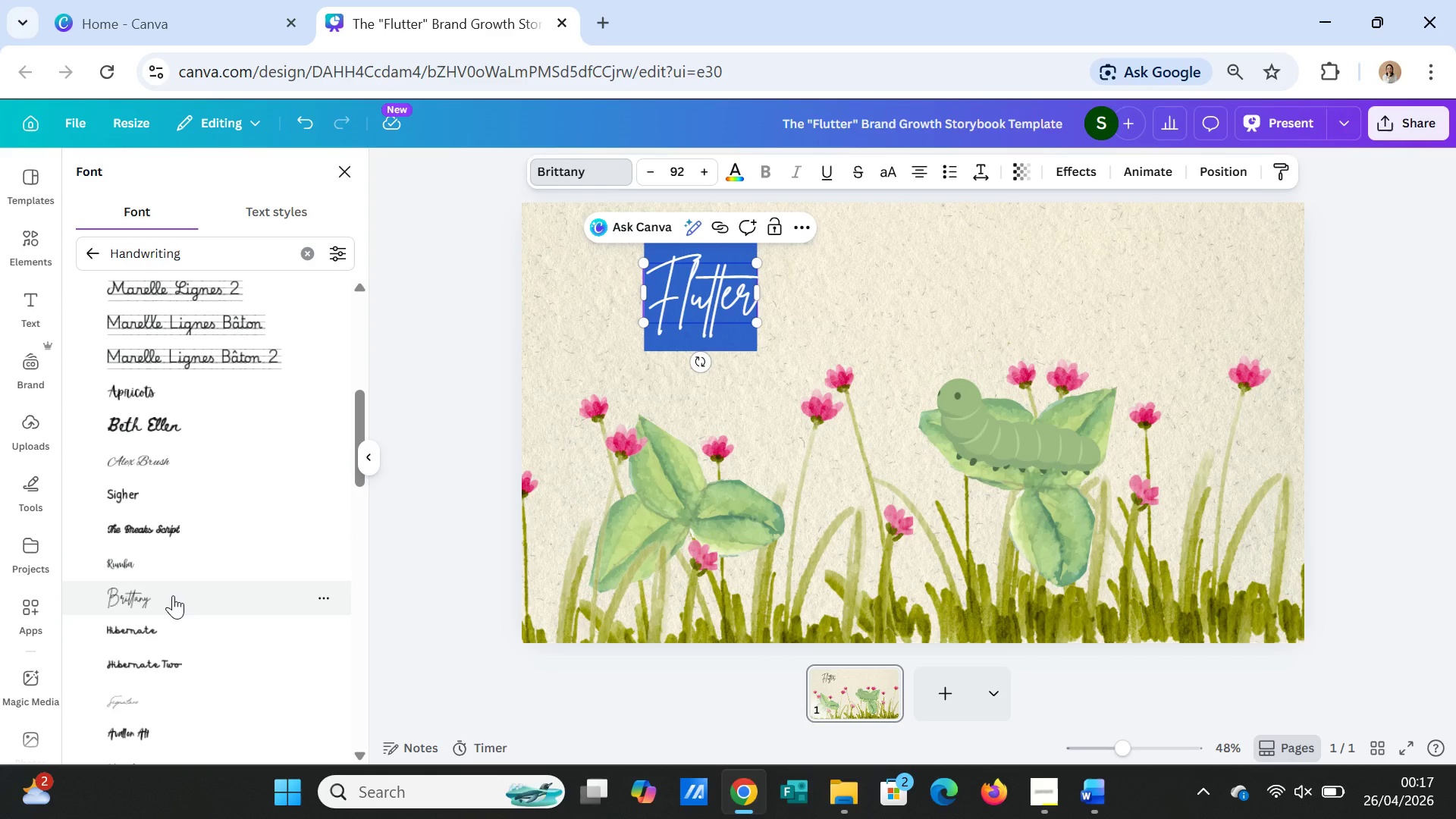 
left_click_drag(start_coordinate=[764, 293], to_coordinate=[792, 287])
 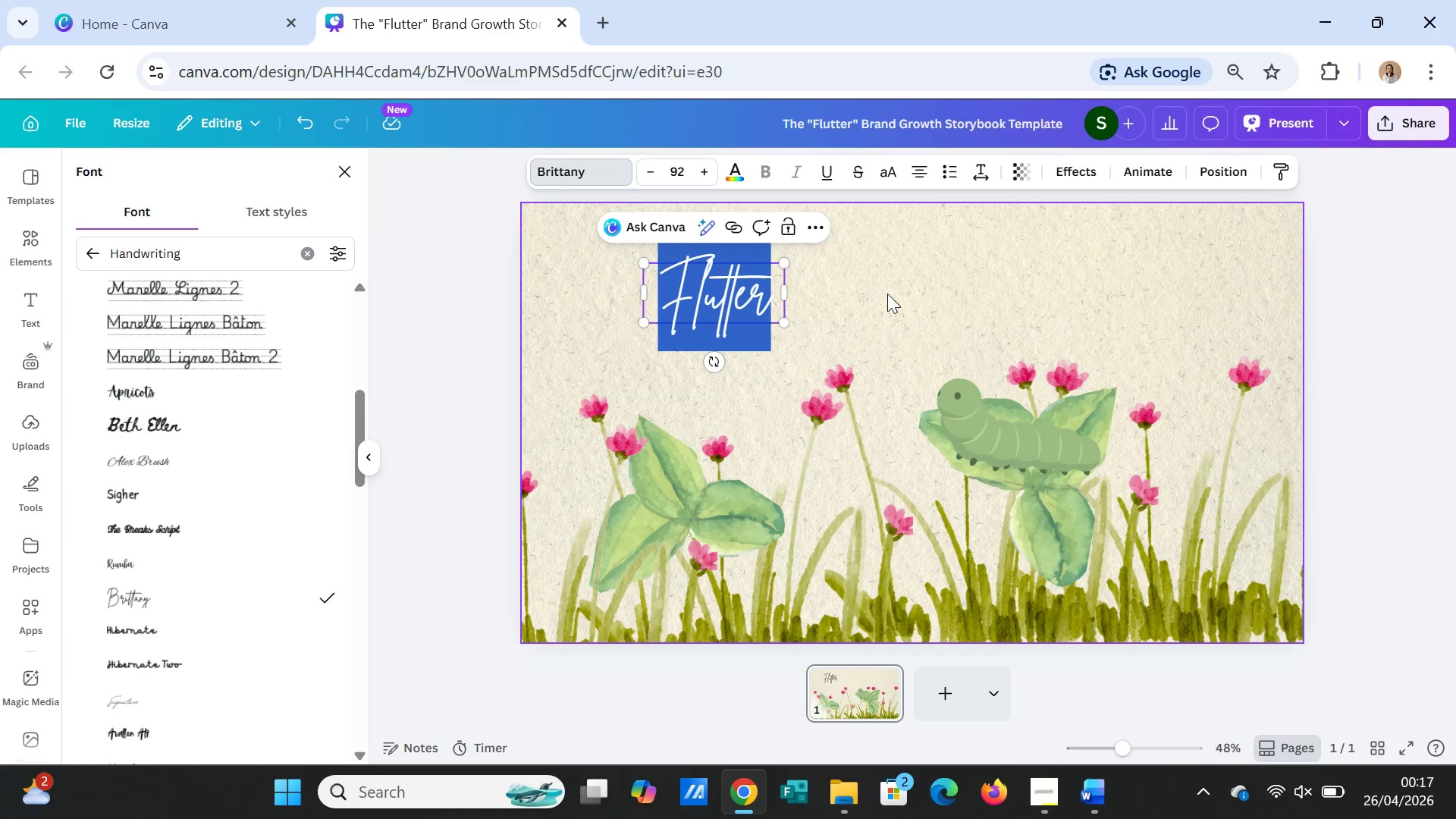 
left_click([887, 293])
 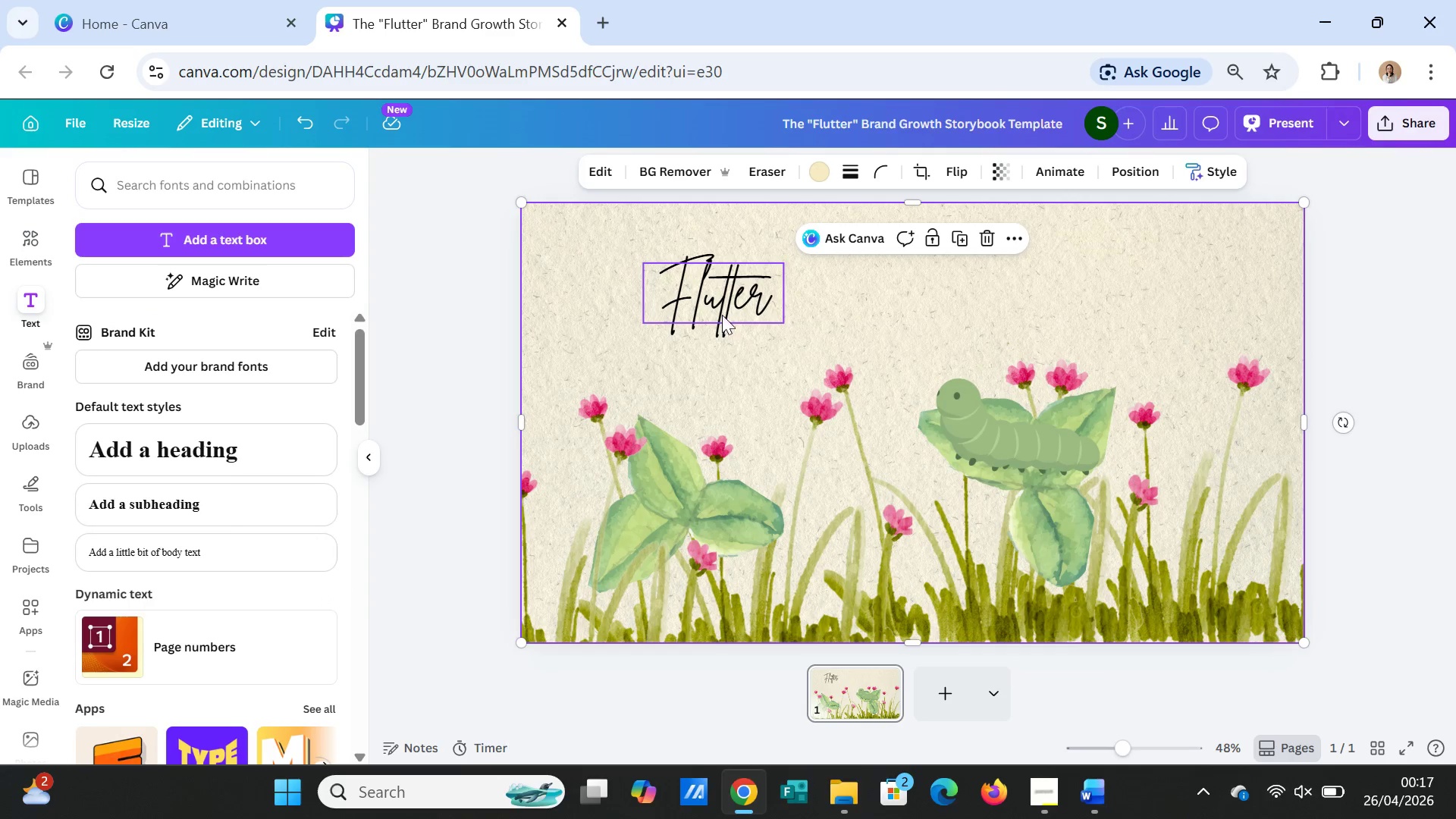 
left_click([722, 312])
 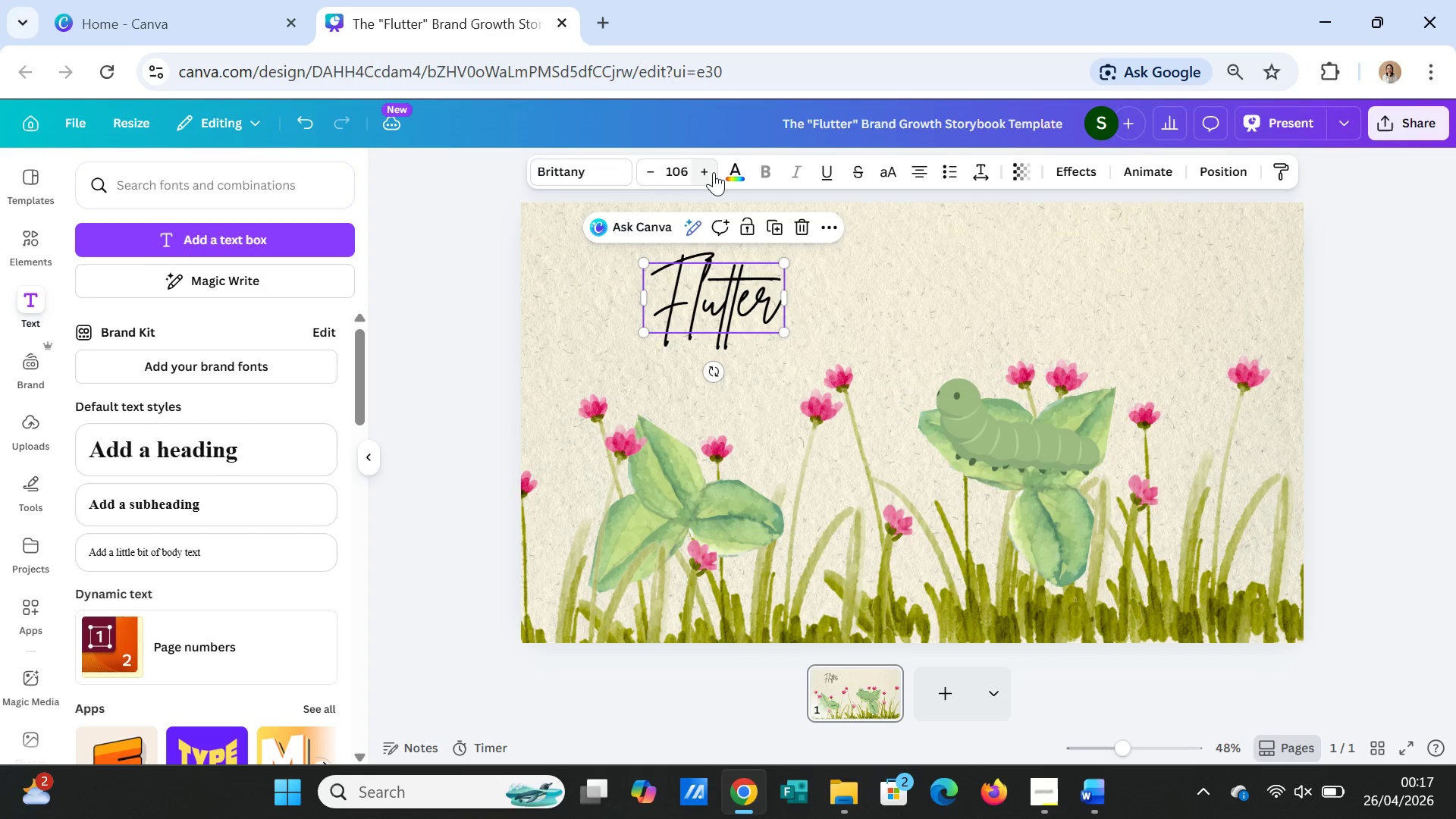 
left_click([714, 172])
 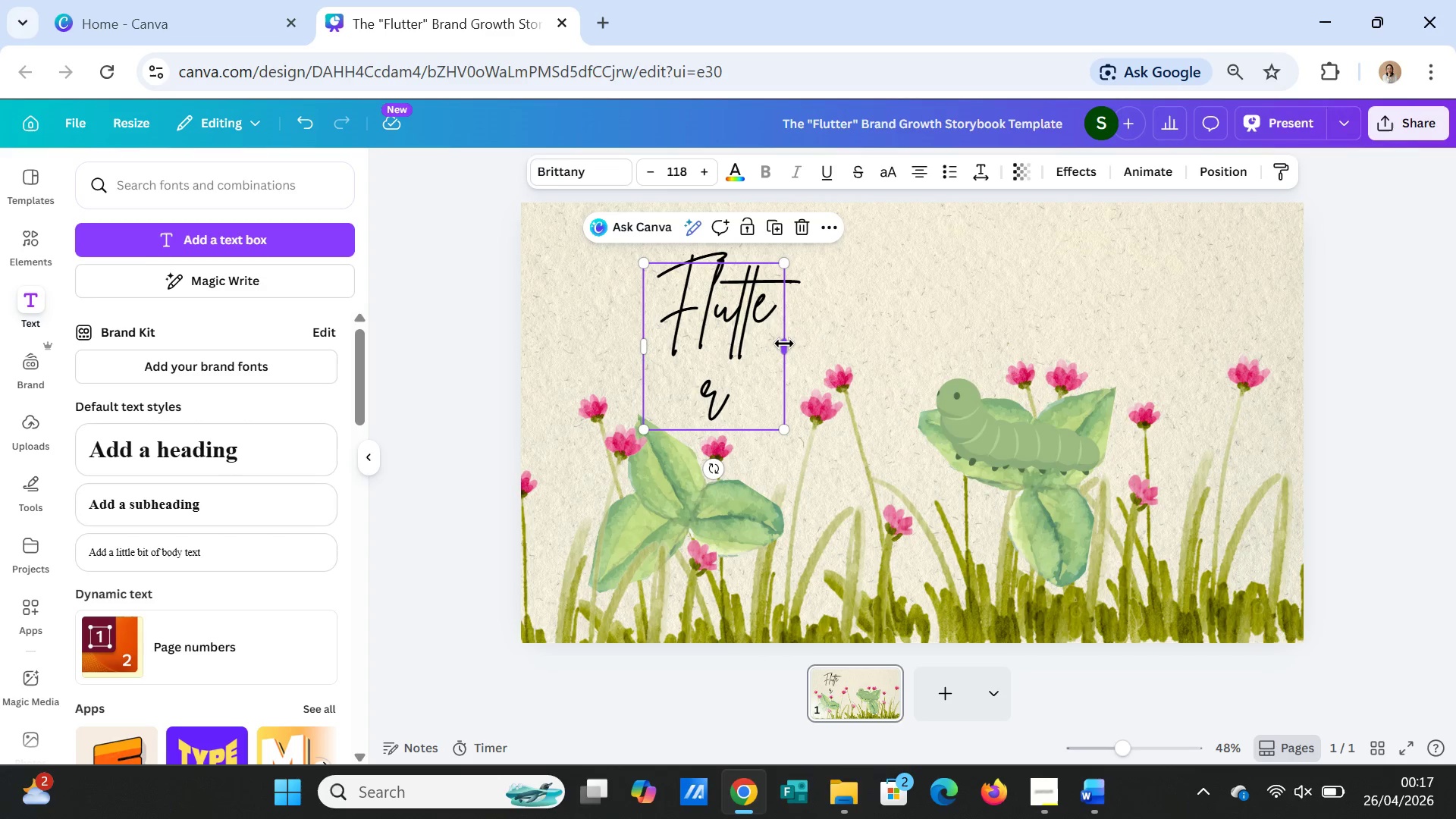 
left_click_drag(start_coordinate=[784, 344], to_coordinate=[832, 324])
 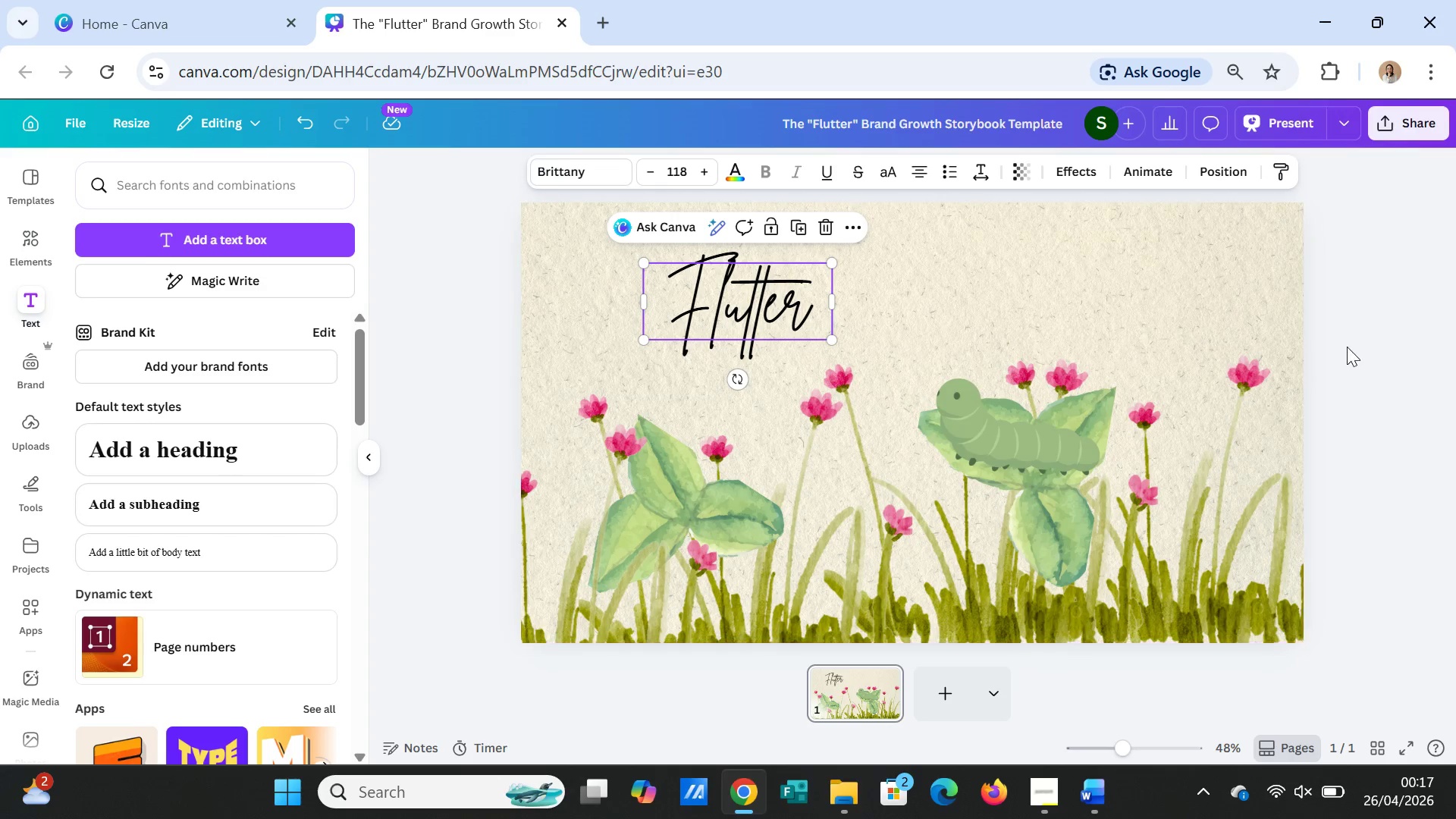 
left_click([1347, 347])
 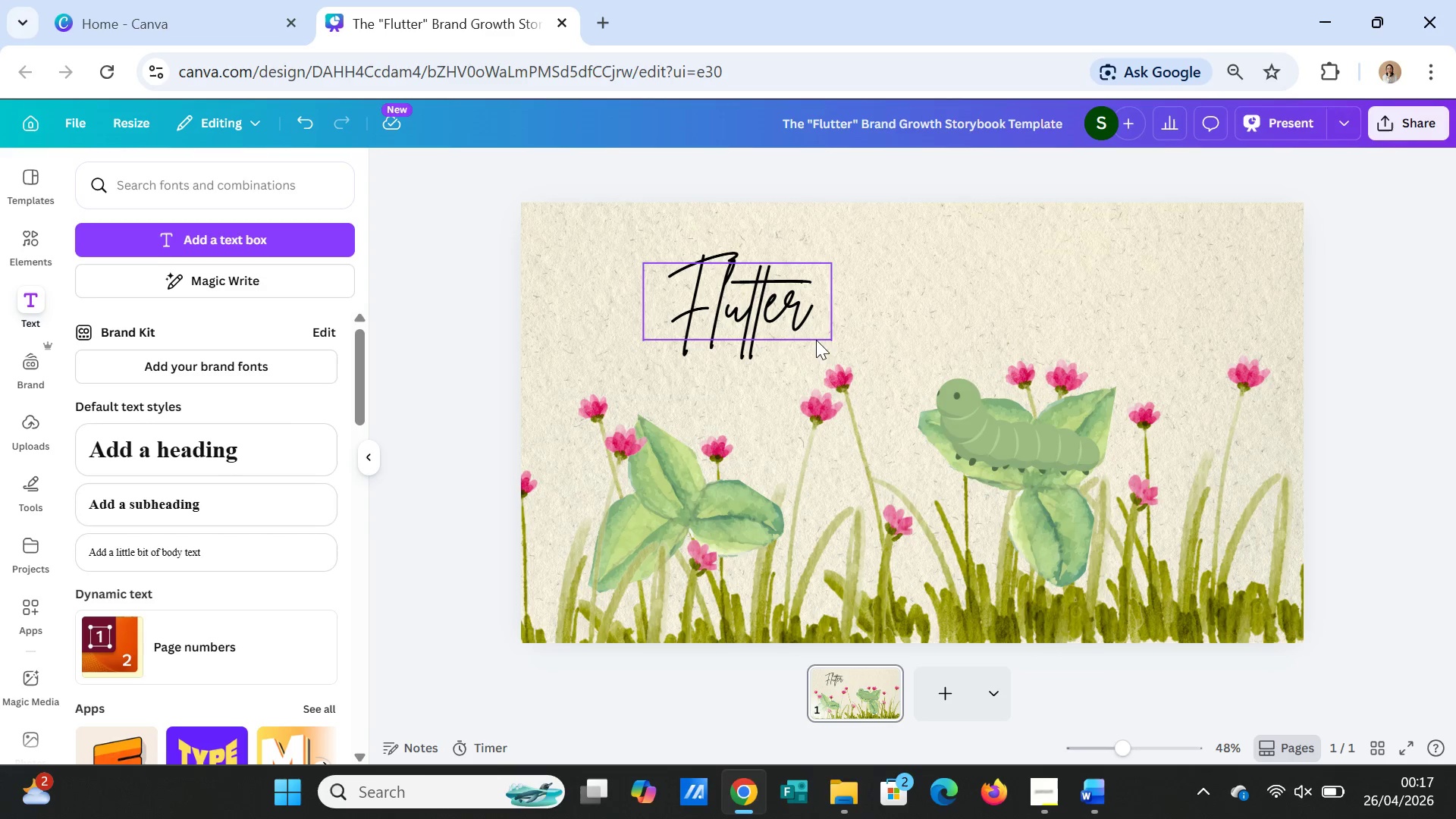 
left_click([749, 331])
 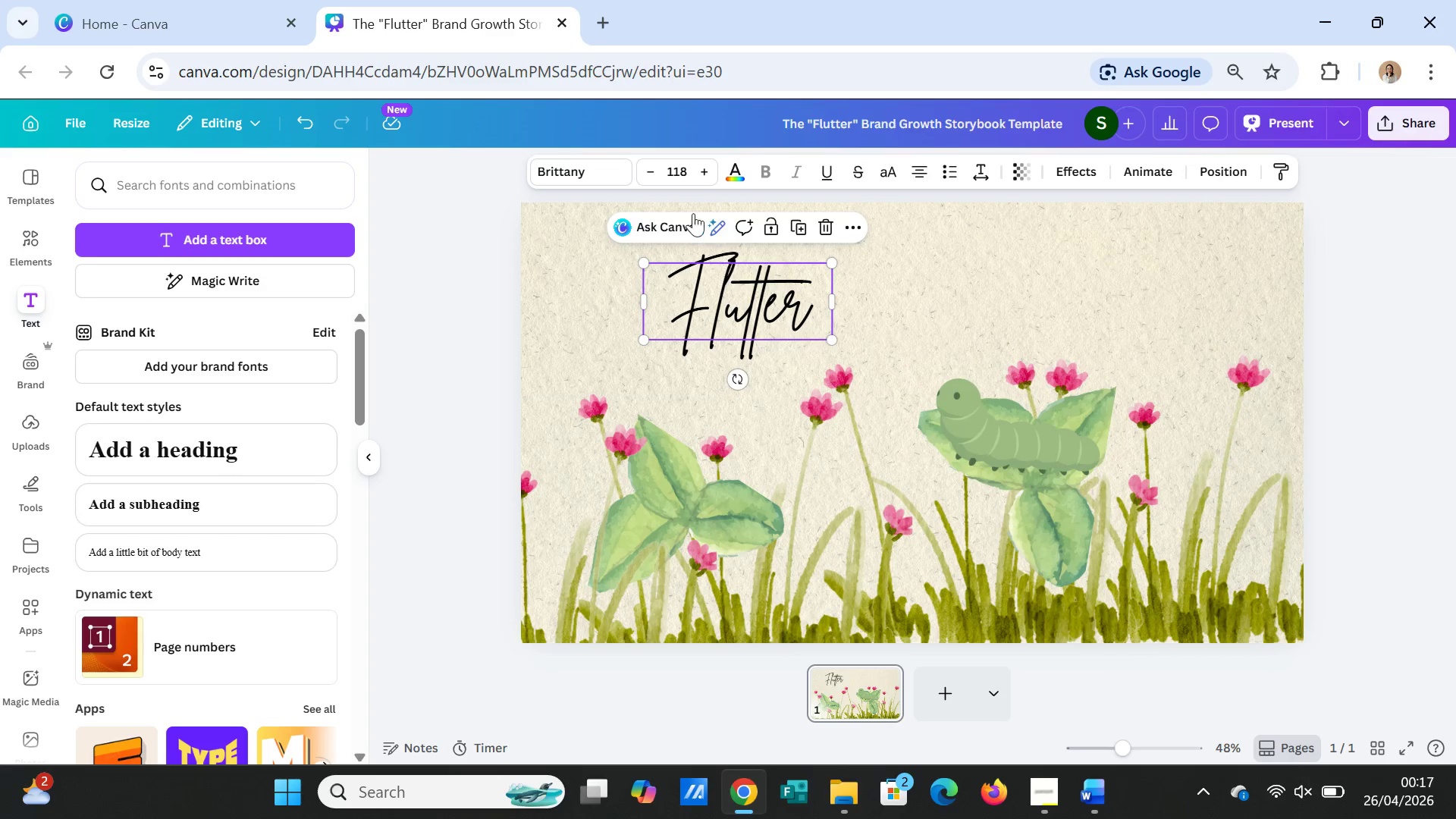 
left_click([576, 178])
 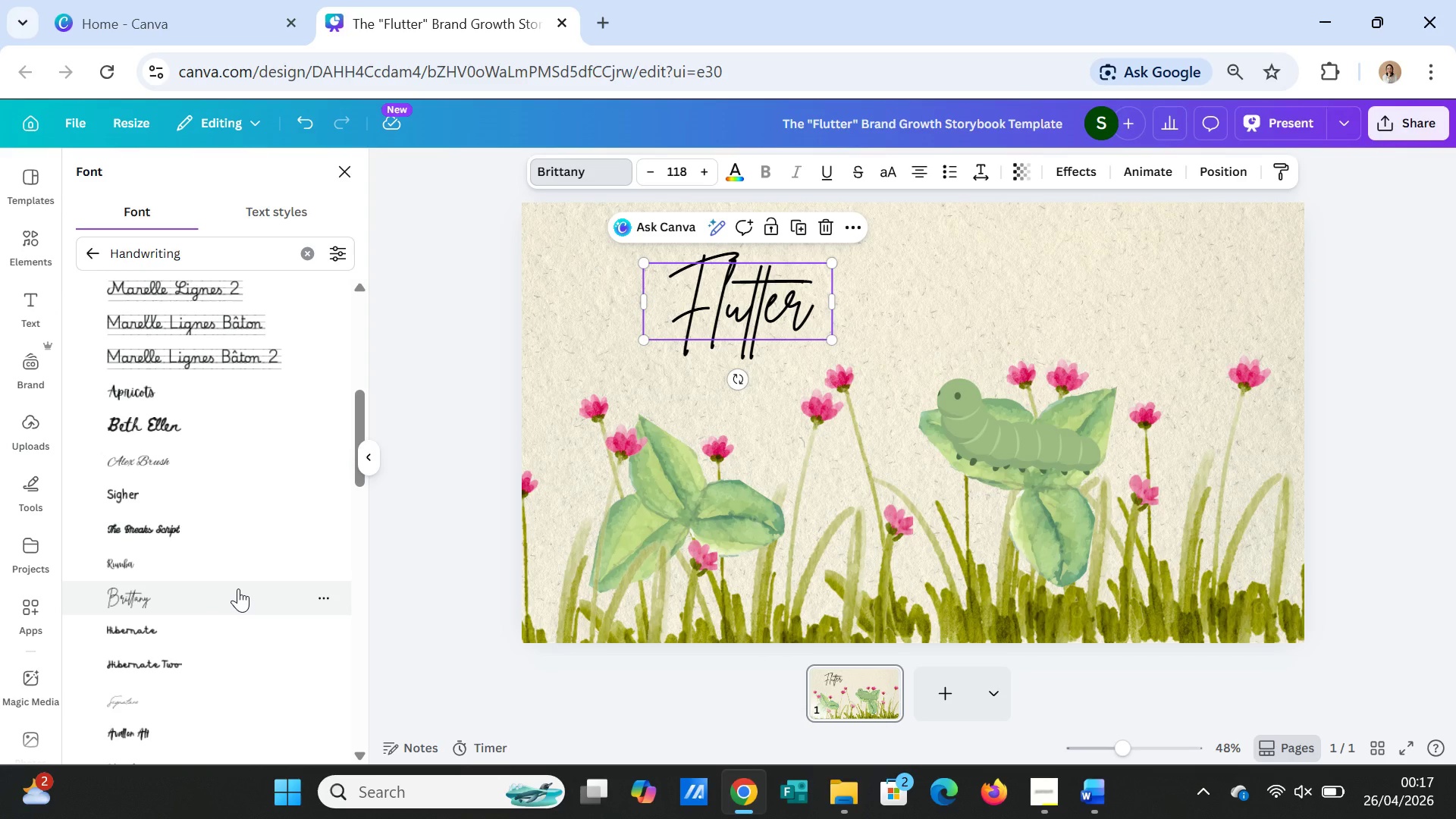 
left_click([180, 425])
 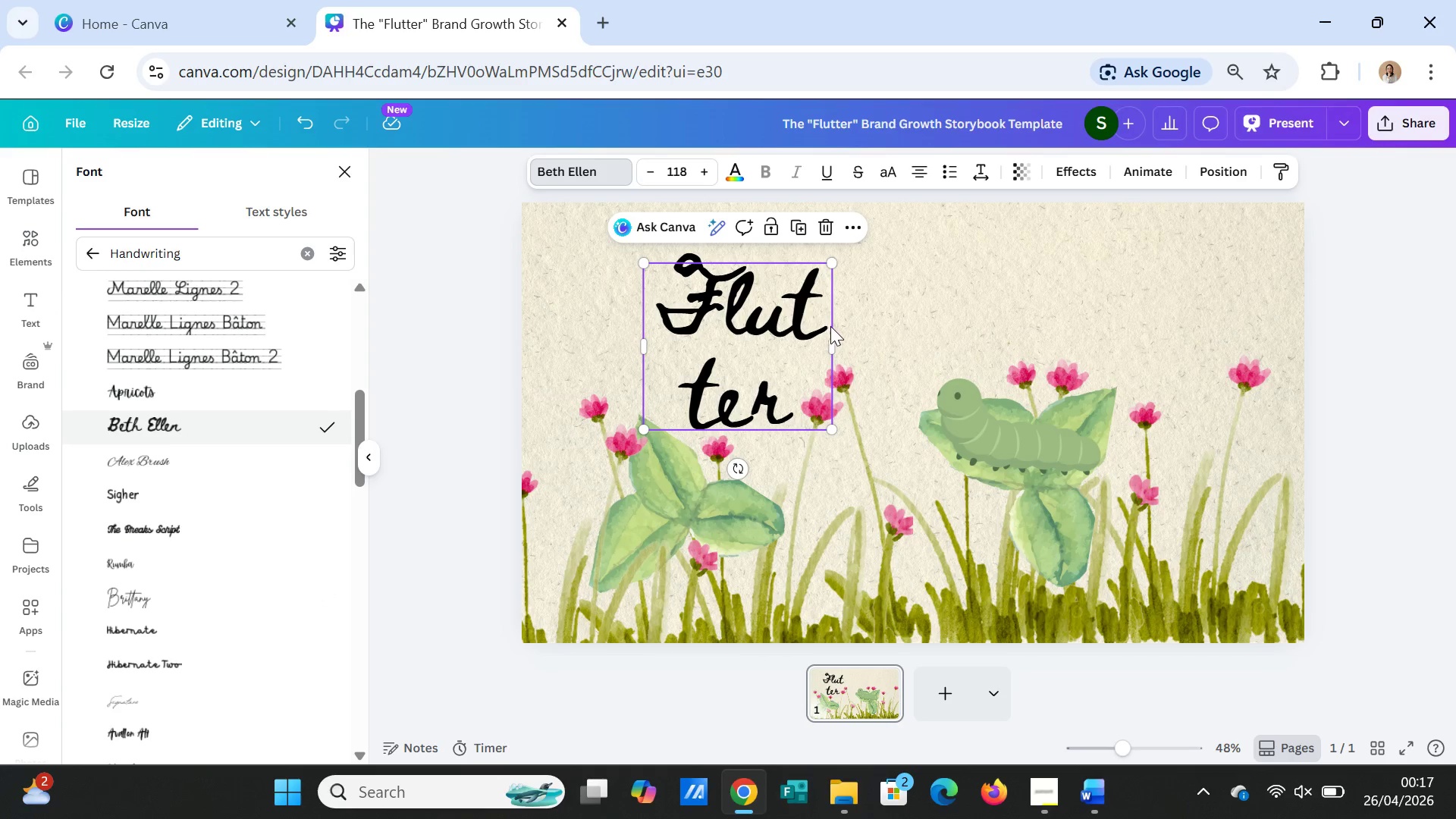 
left_click_drag(start_coordinate=[833, 344], to_coordinate=[930, 301])
 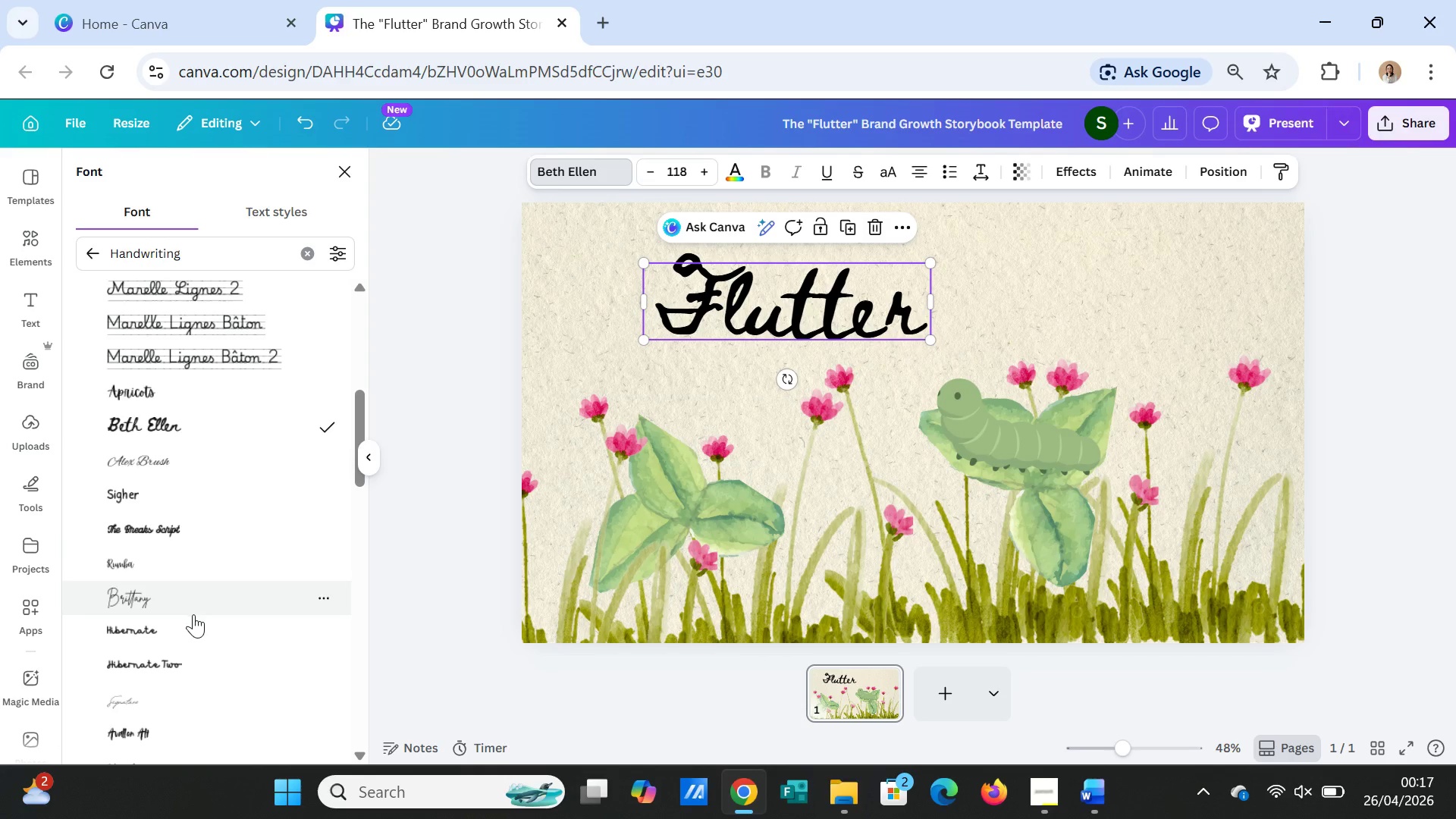 
left_click([174, 629])
 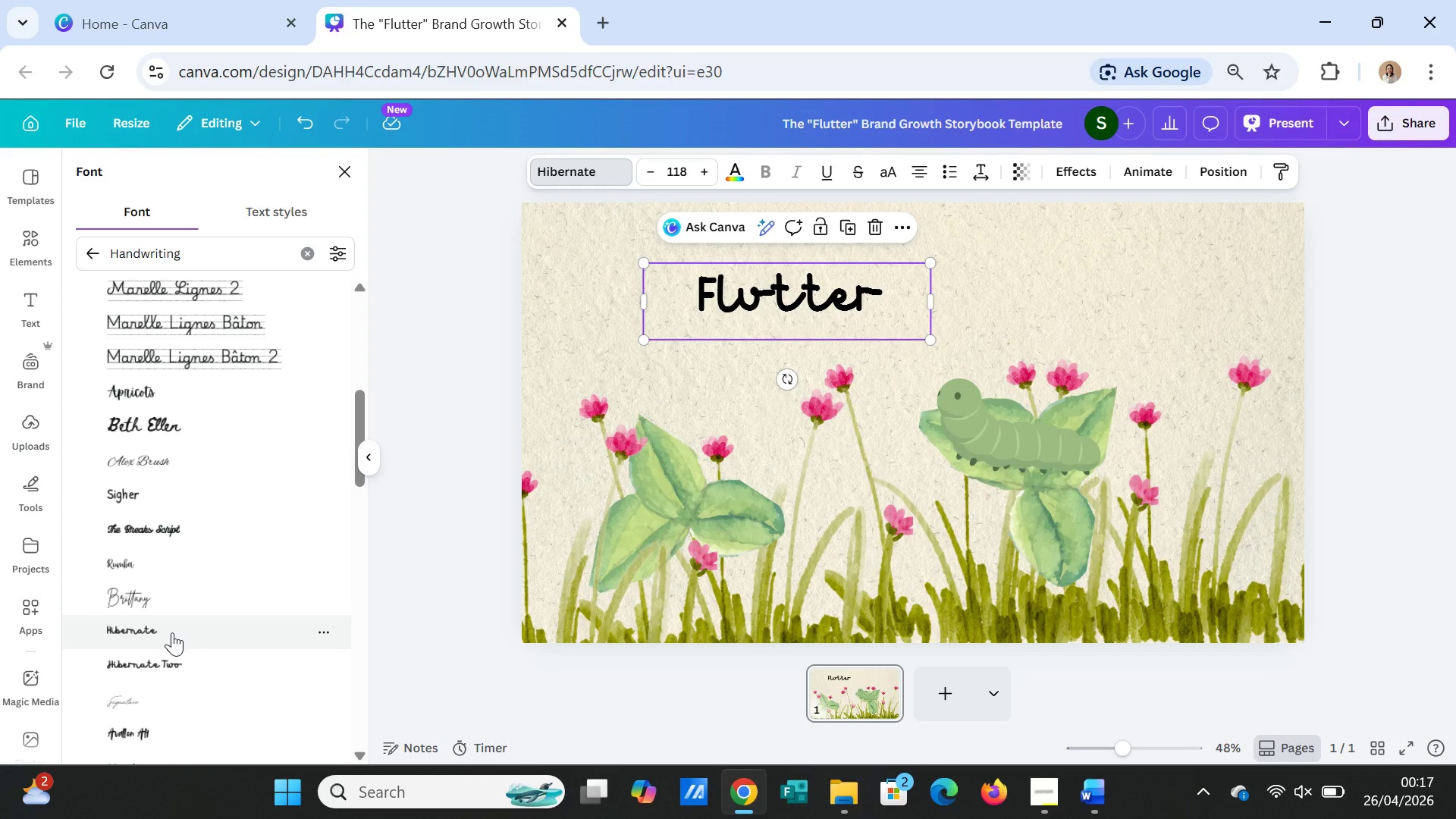 
left_click([164, 658])
 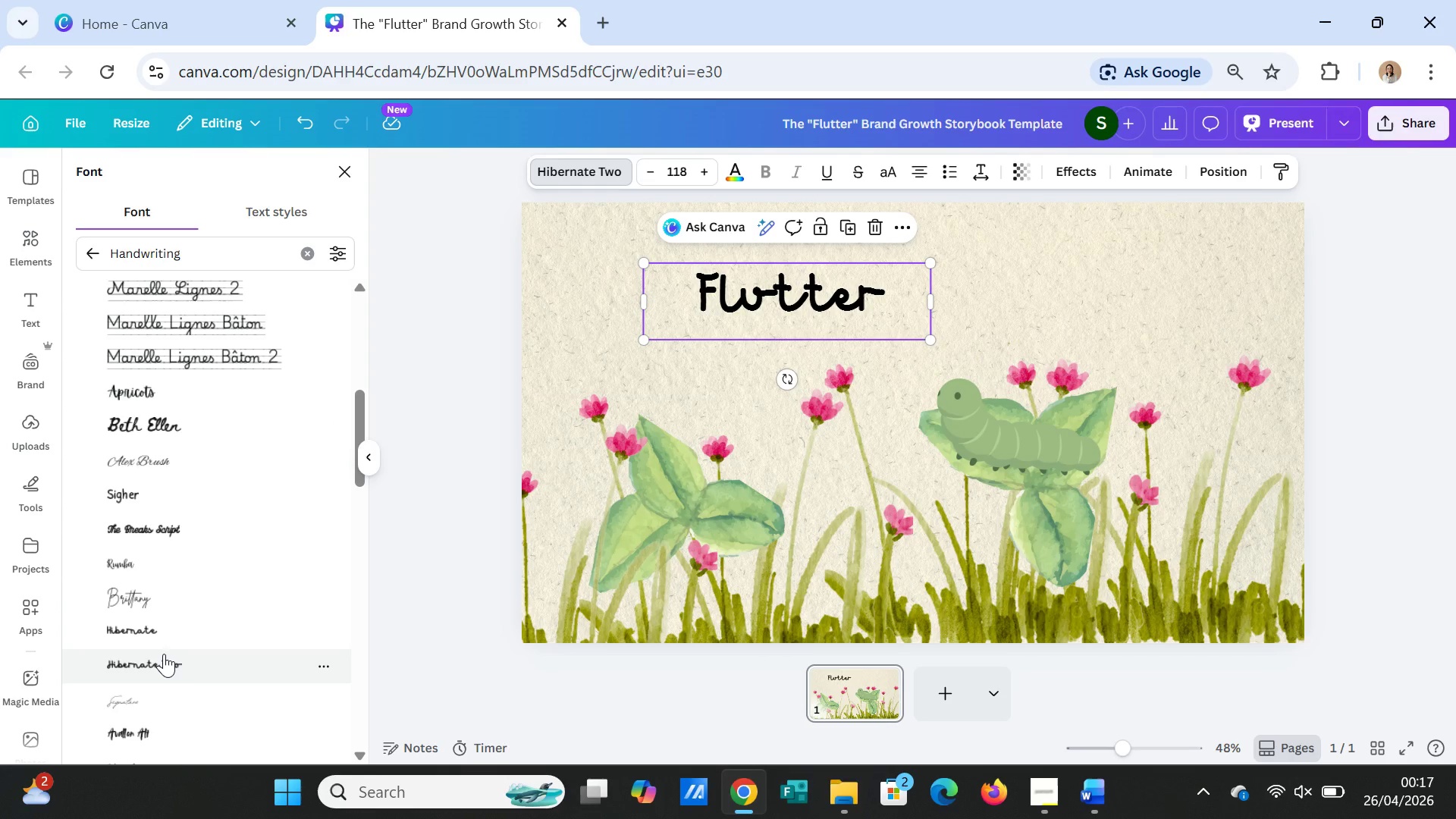 
scroll: coordinate [164, 654], scroll_direction: down, amount: 2.0
 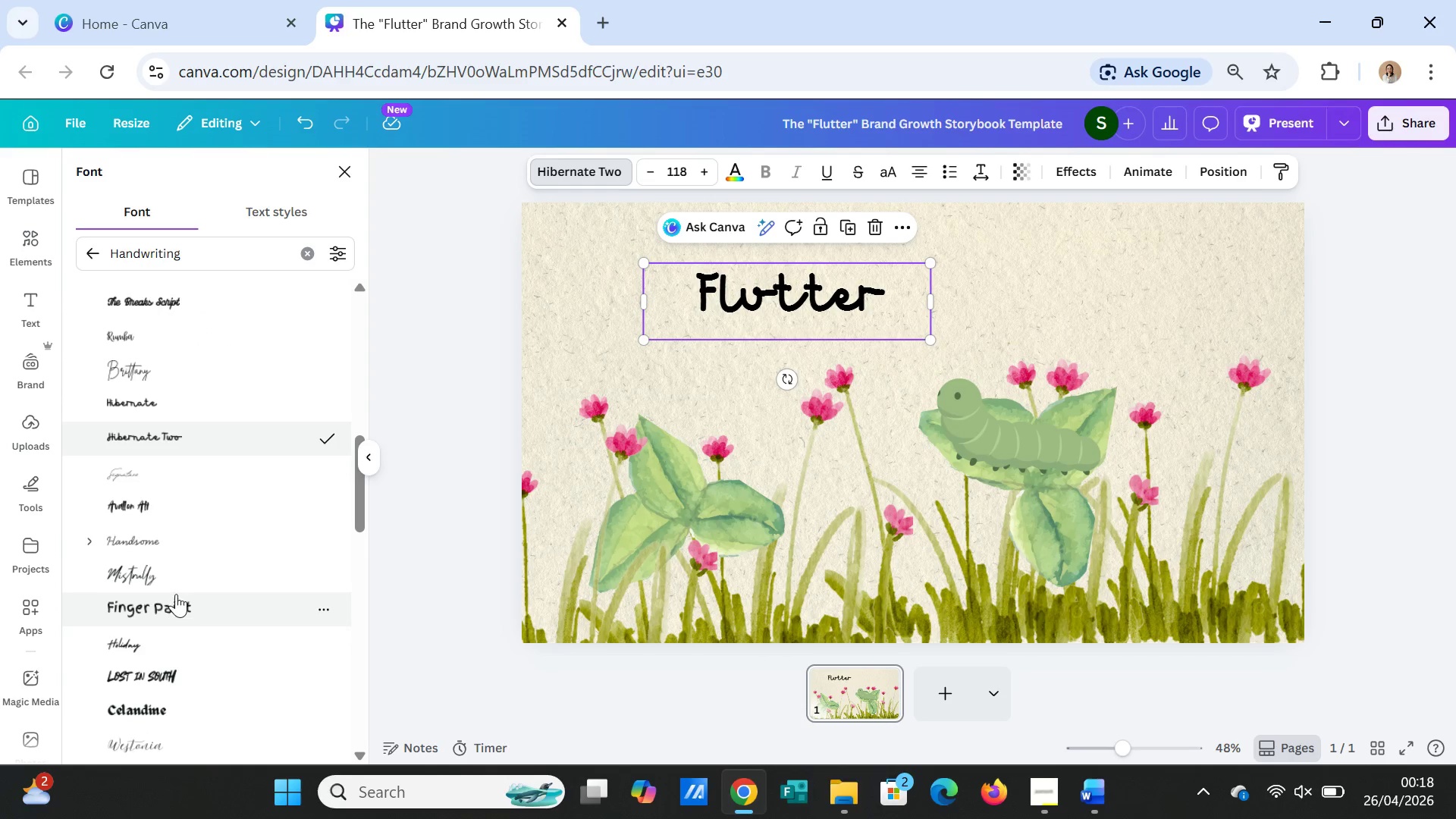 
left_click([171, 570])
 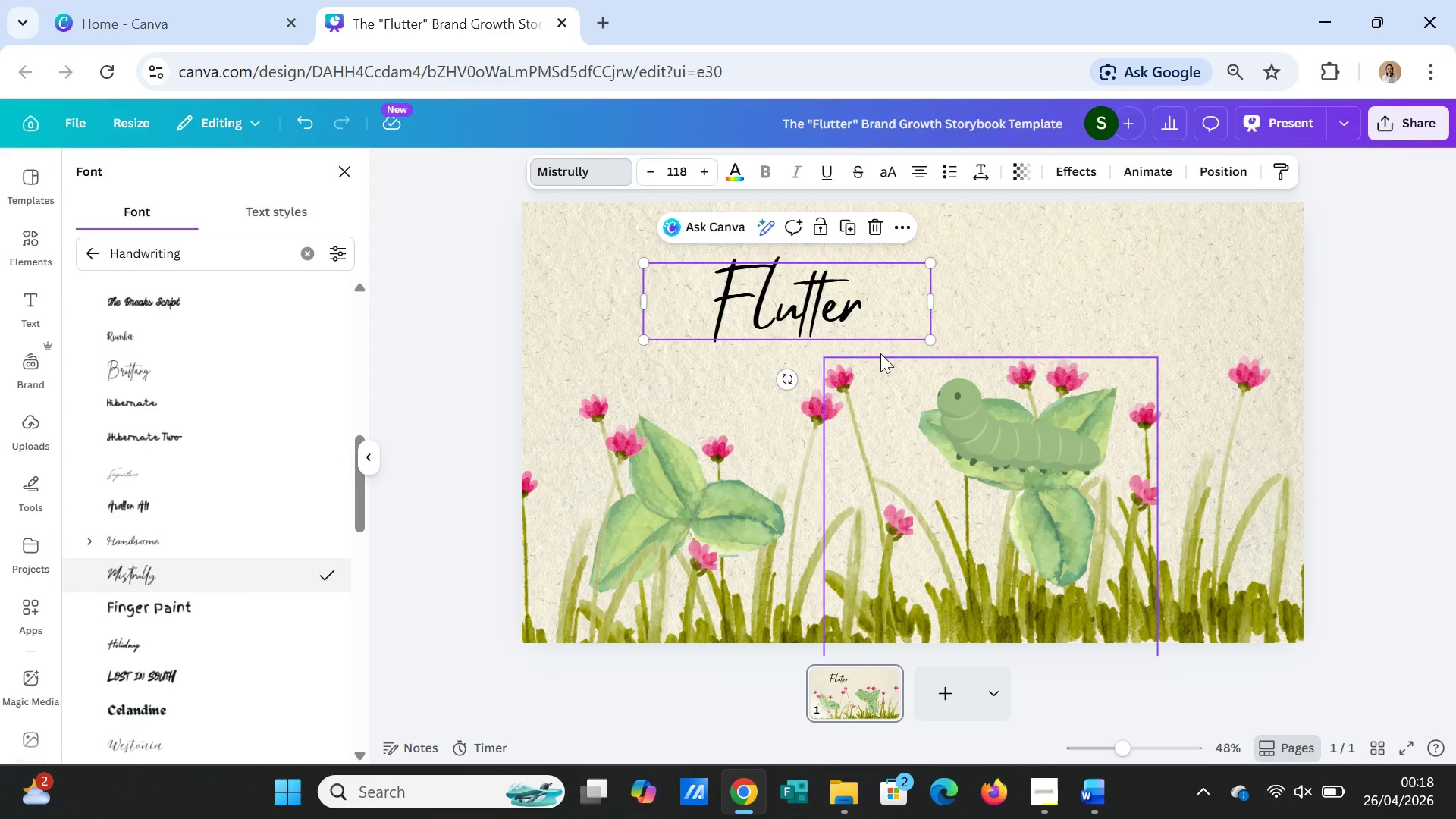 
wait(7.42)
 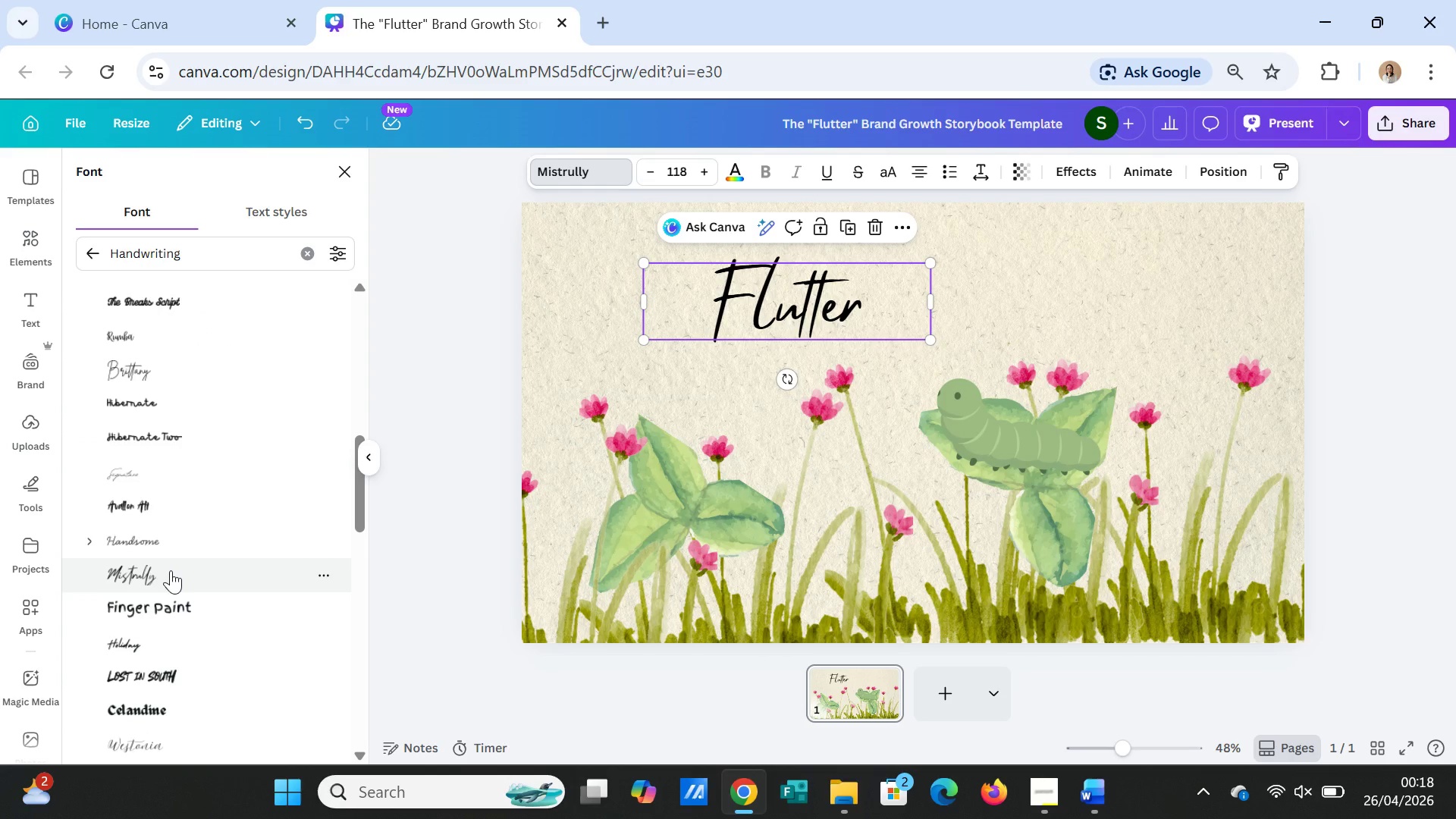 
double_click([709, 176])
 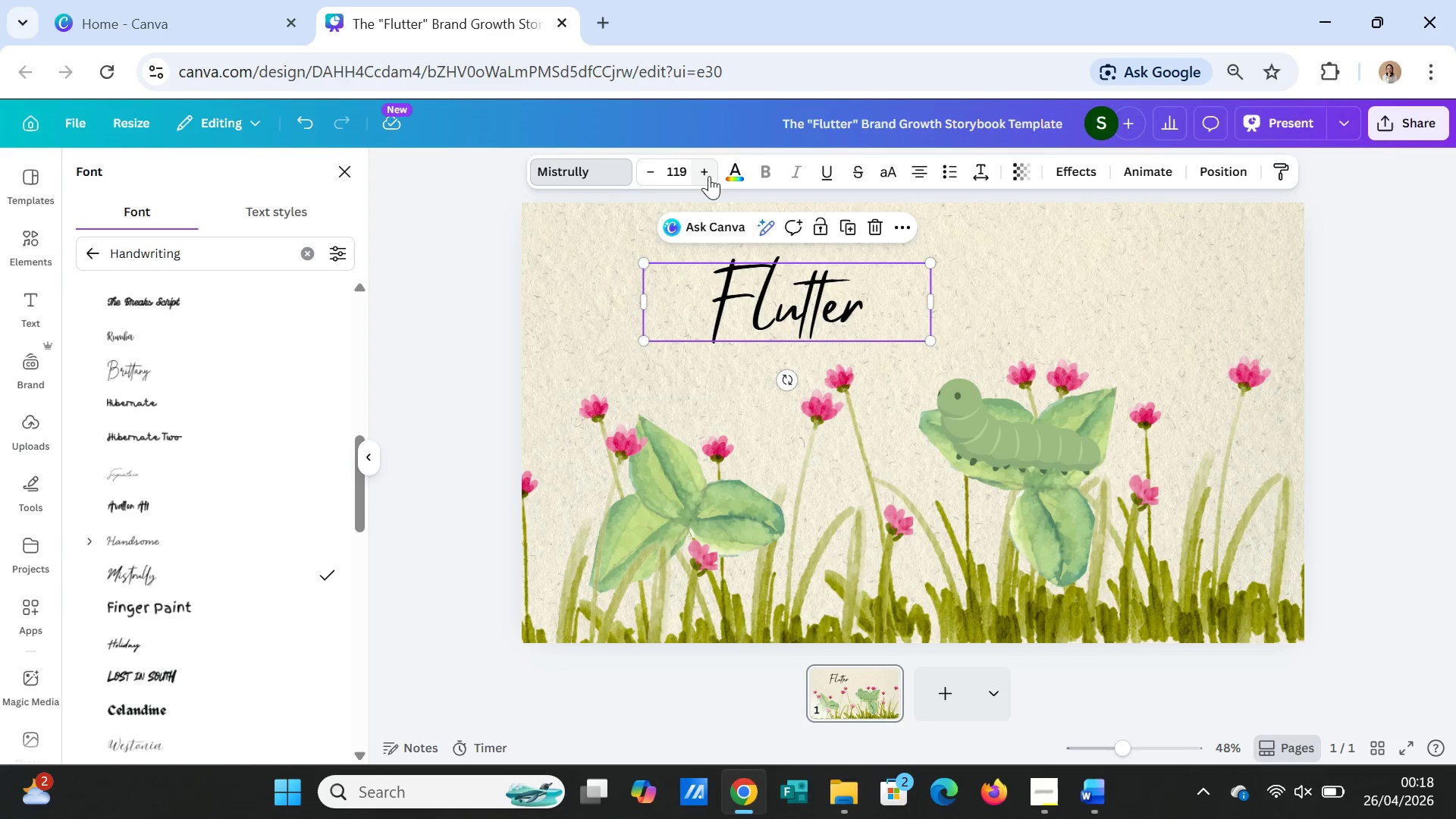 
triple_click([709, 176])
 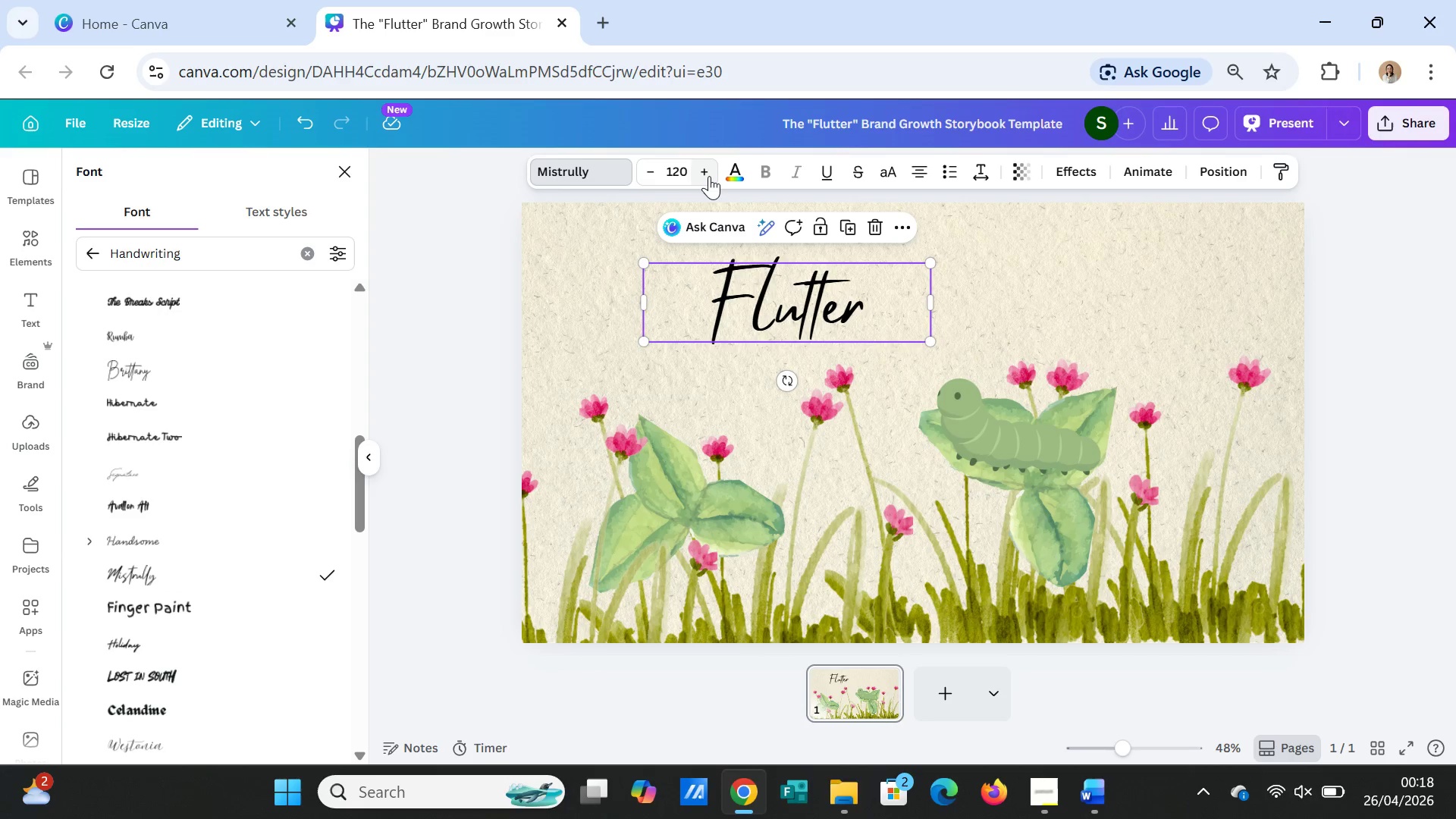 
triple_click([709, 176])
 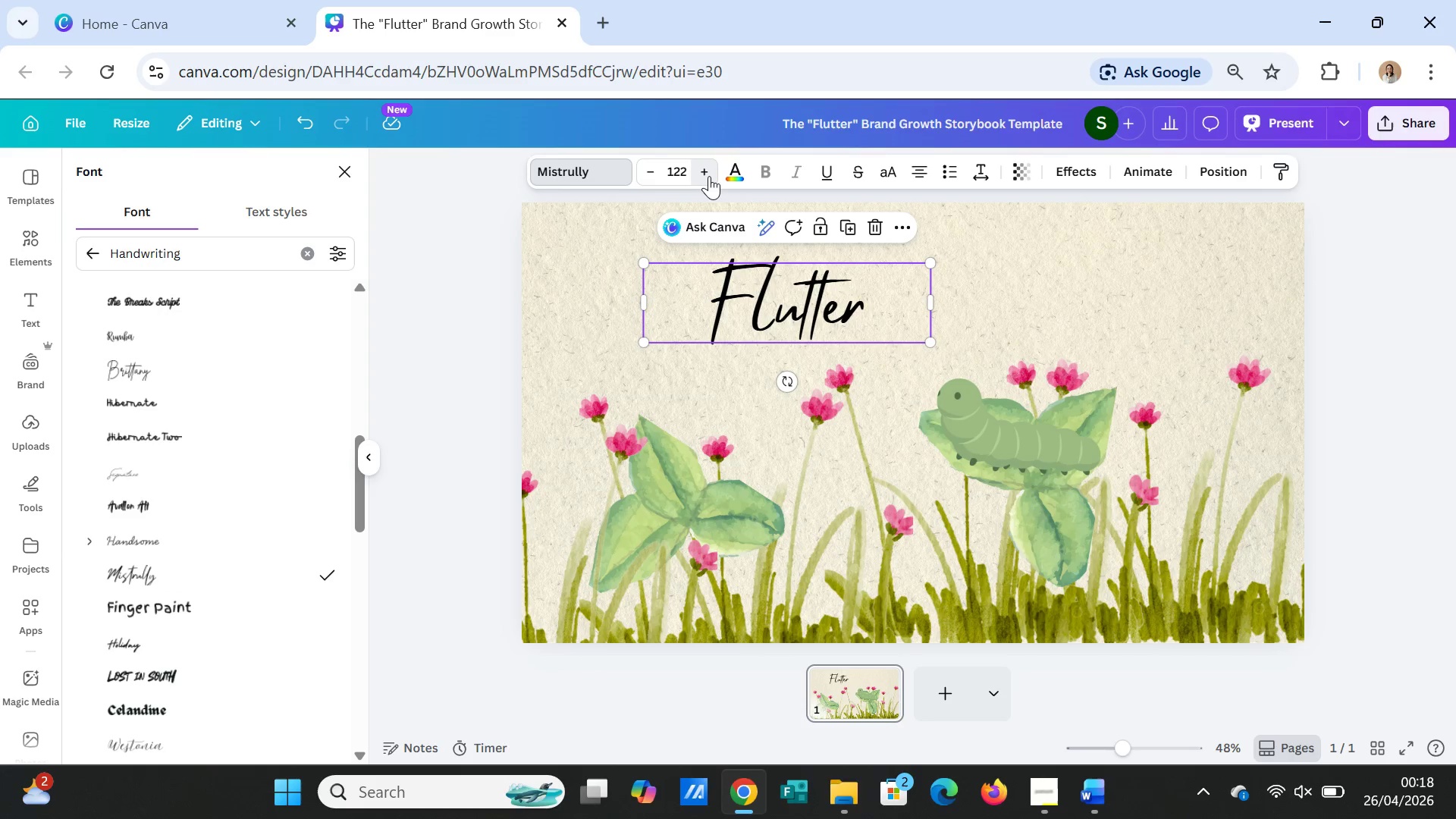 
triple_click([709, 176])
 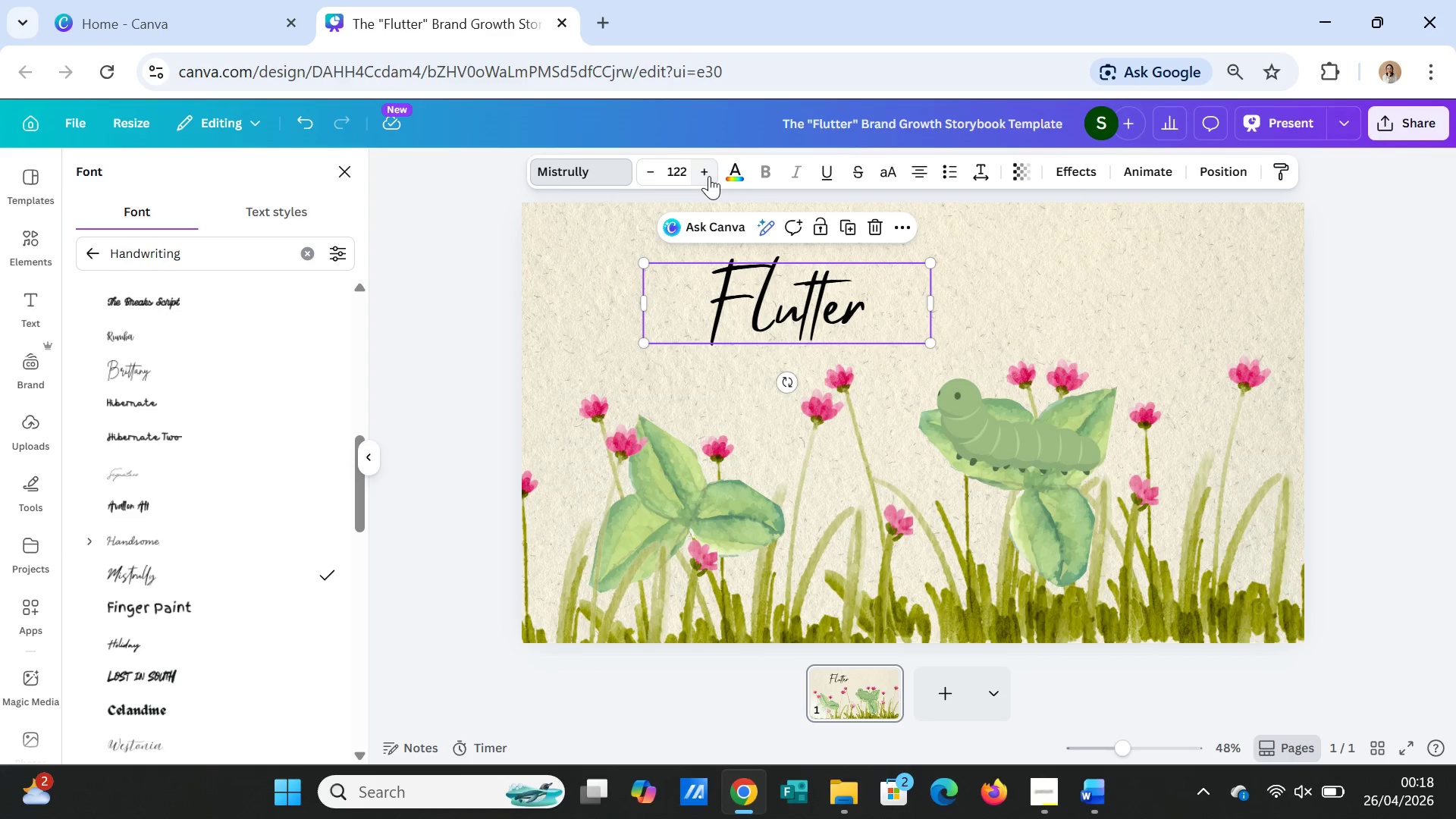 
triple_click([709, 176])
 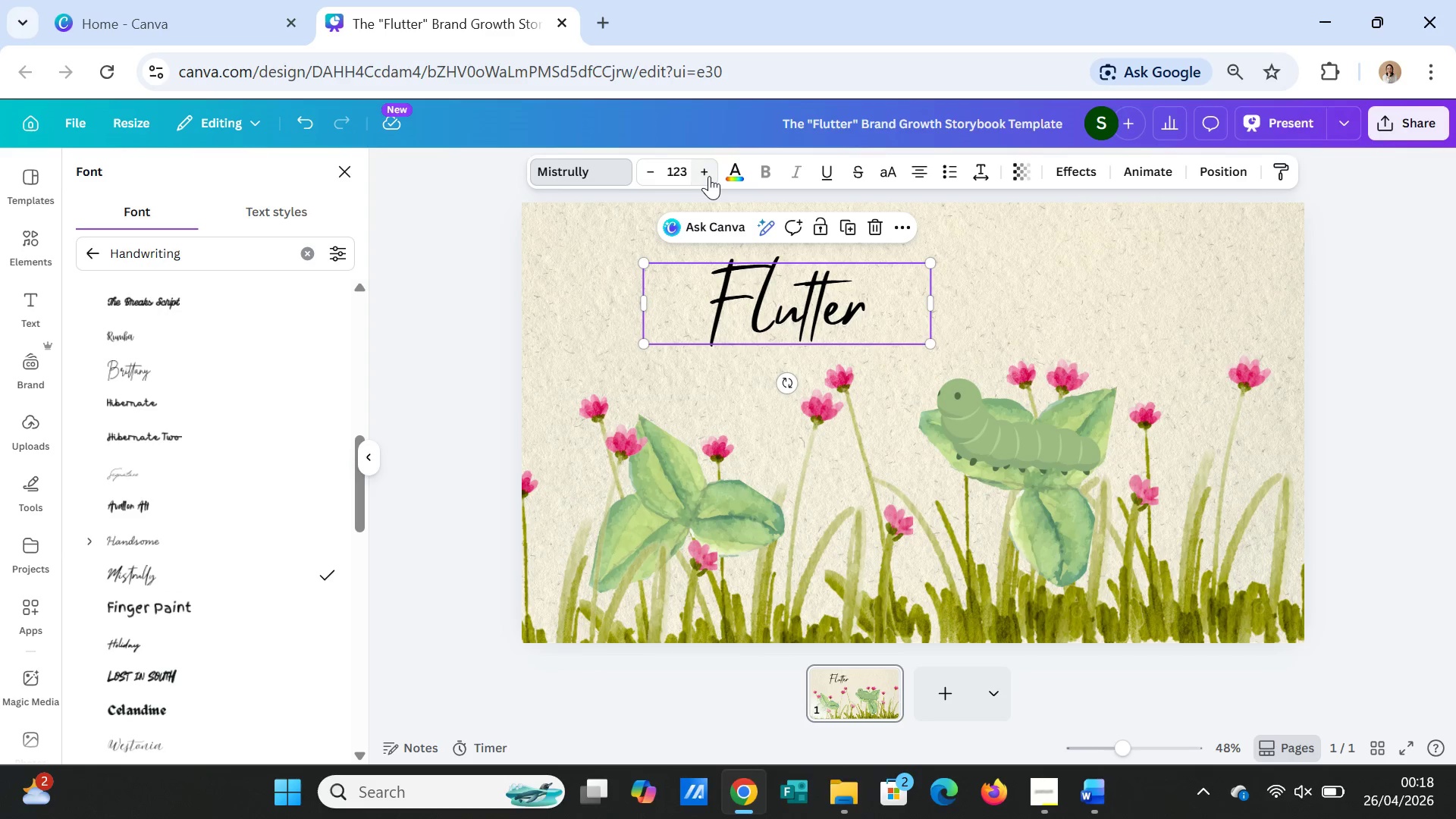 
triple_click([709, 176])
 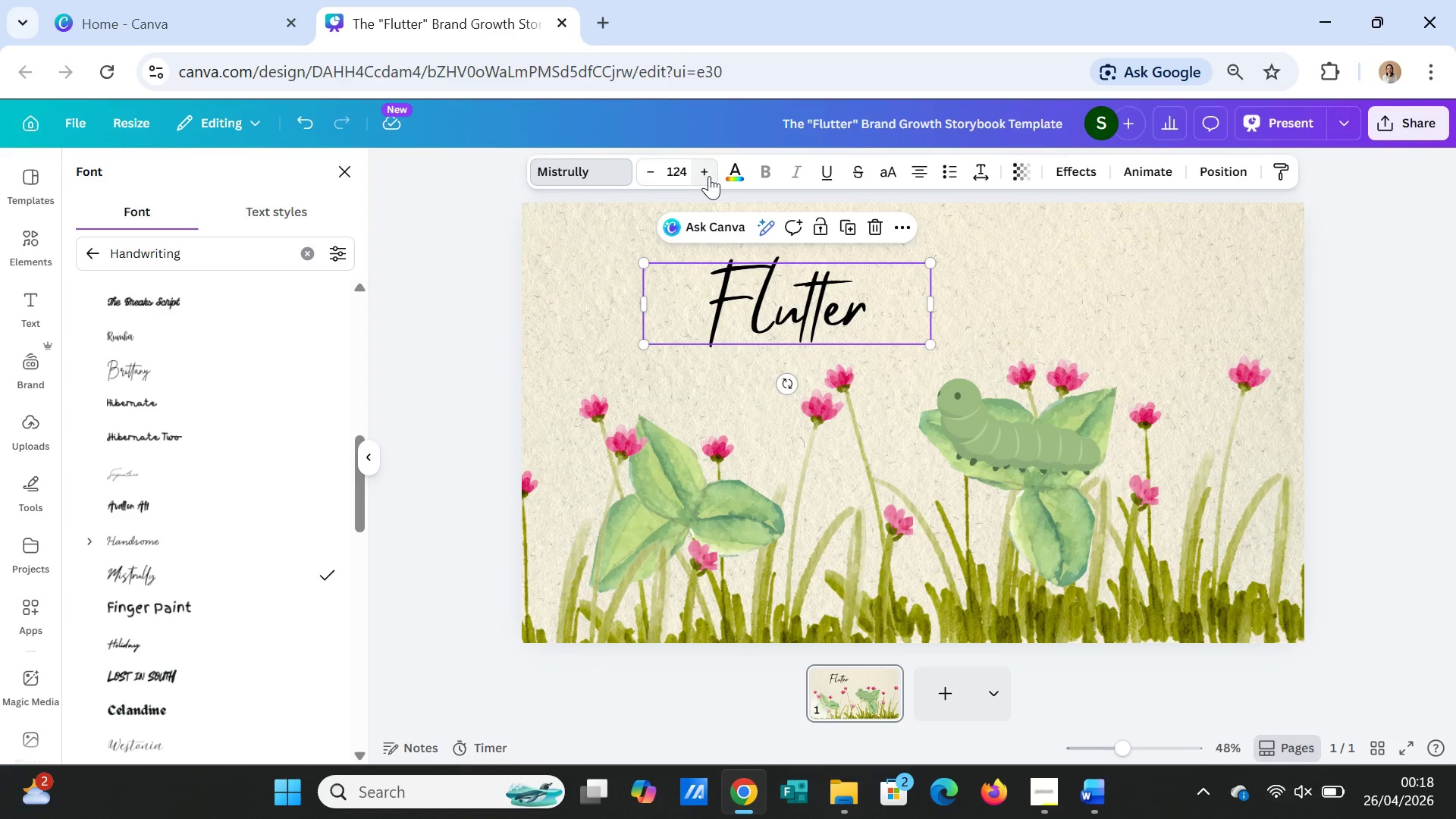 
triple_click([709, 176])
 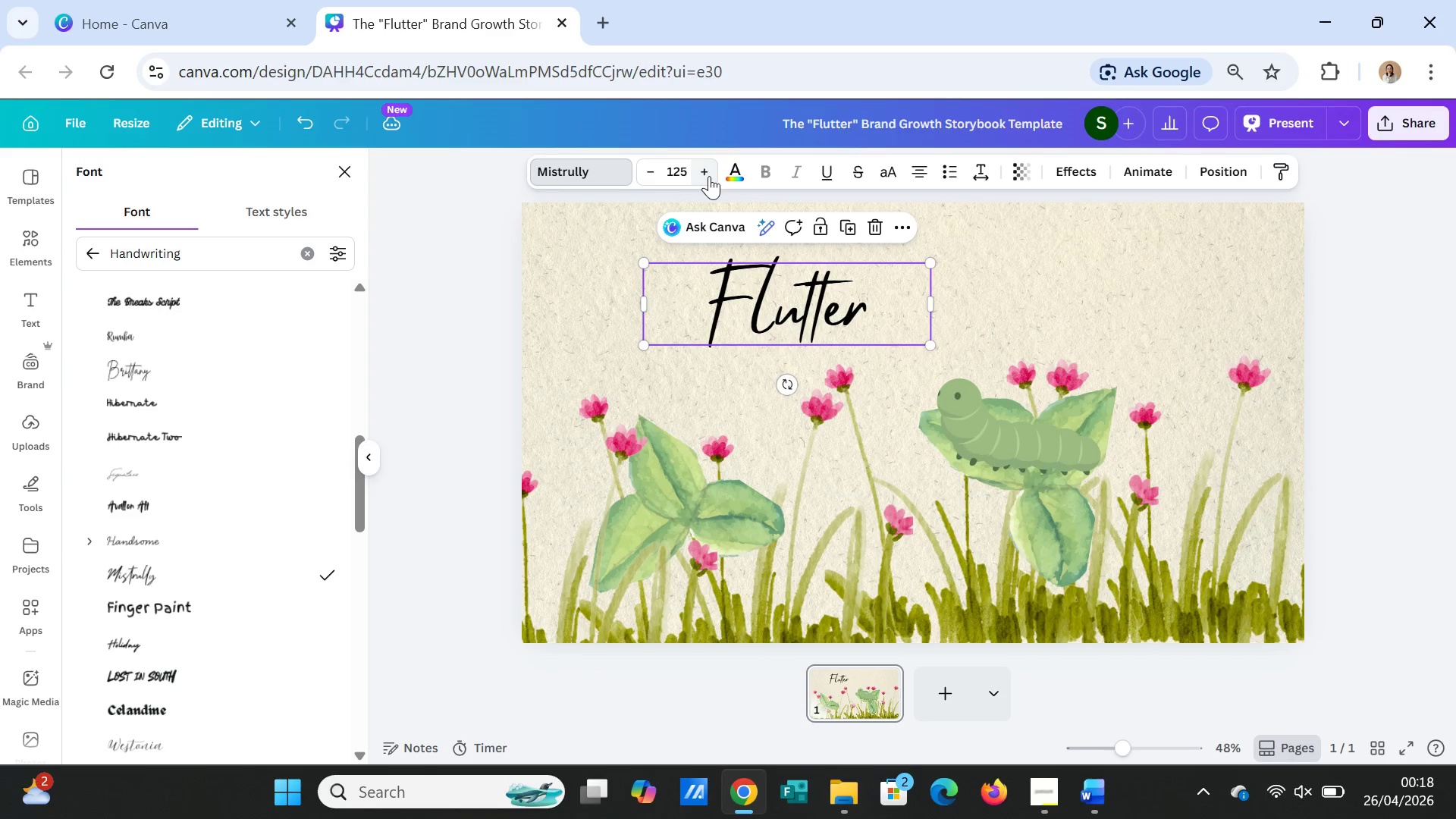 
triple_click([709, 176])
 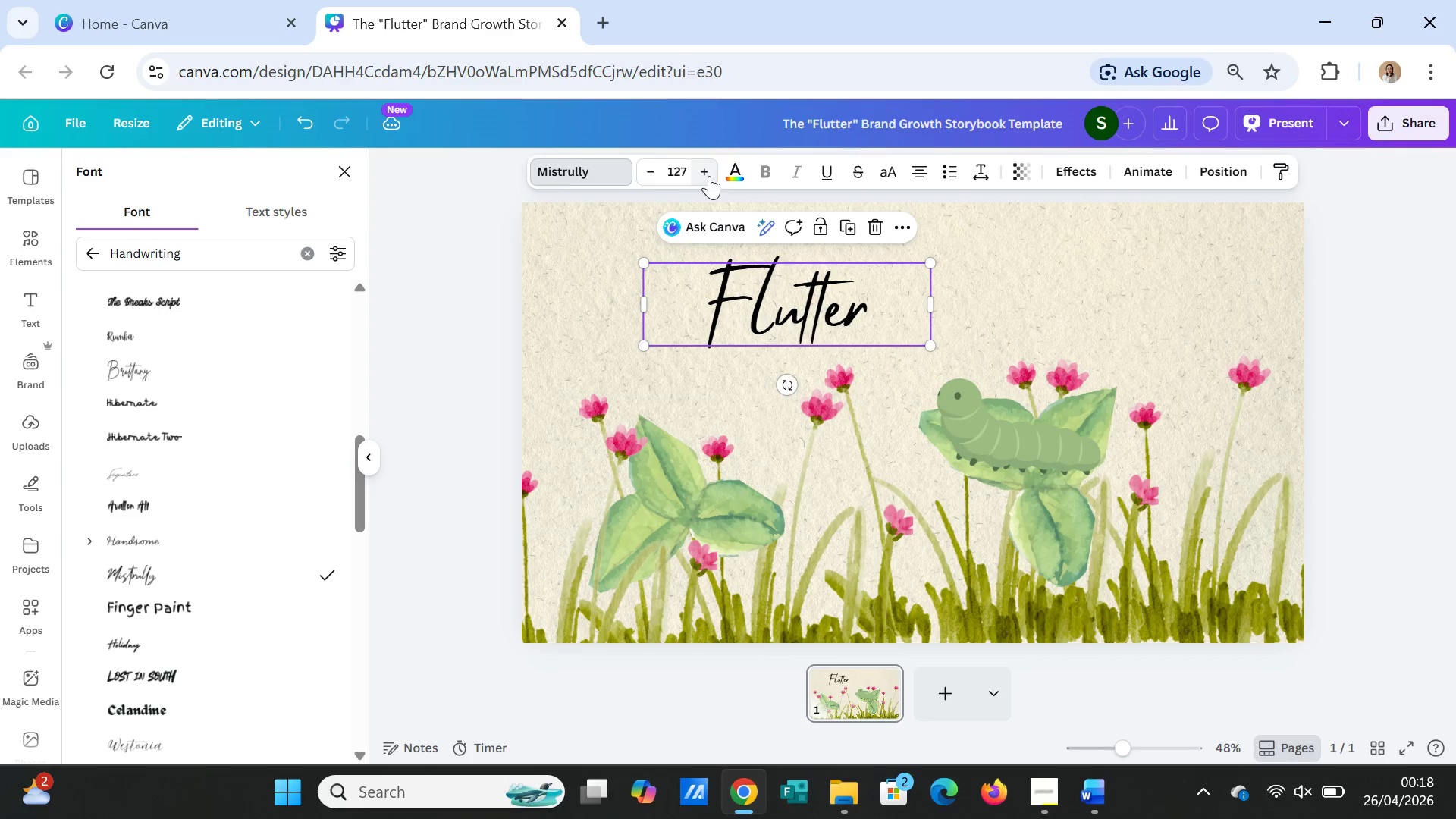 
triple_click([709, 176])
 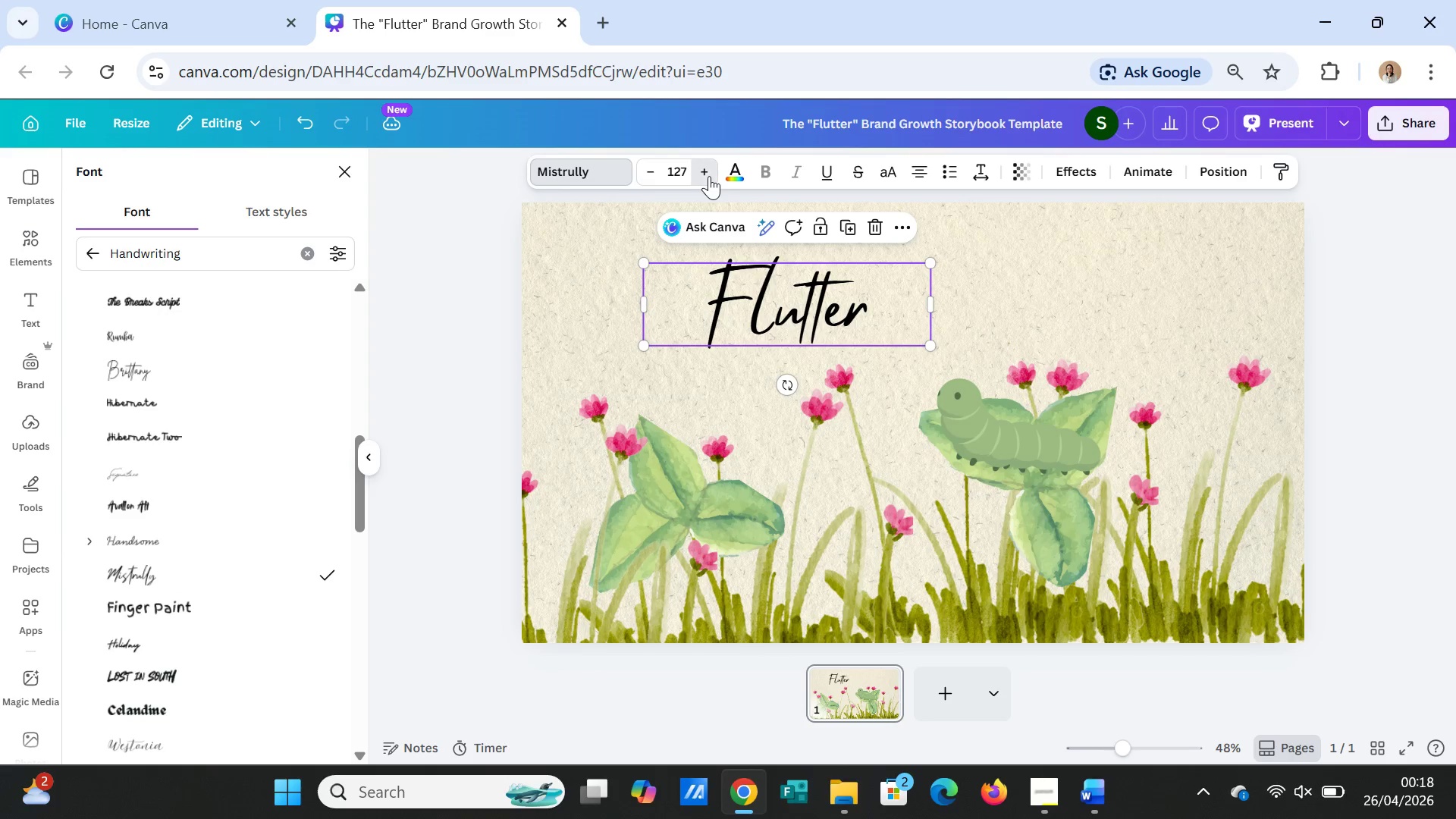 
triple_click([709, 176])
 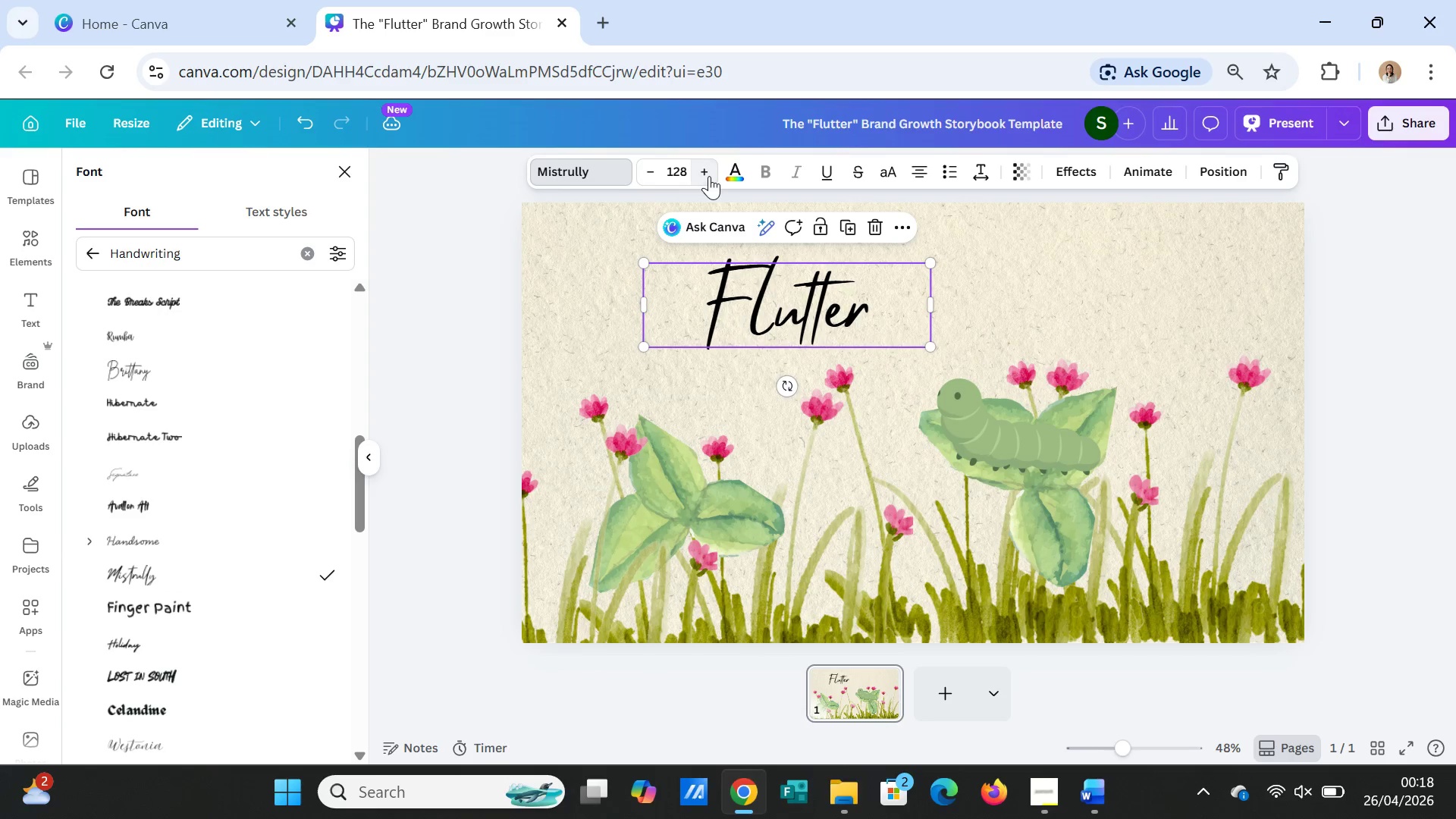 
triple_click([709, 176])
 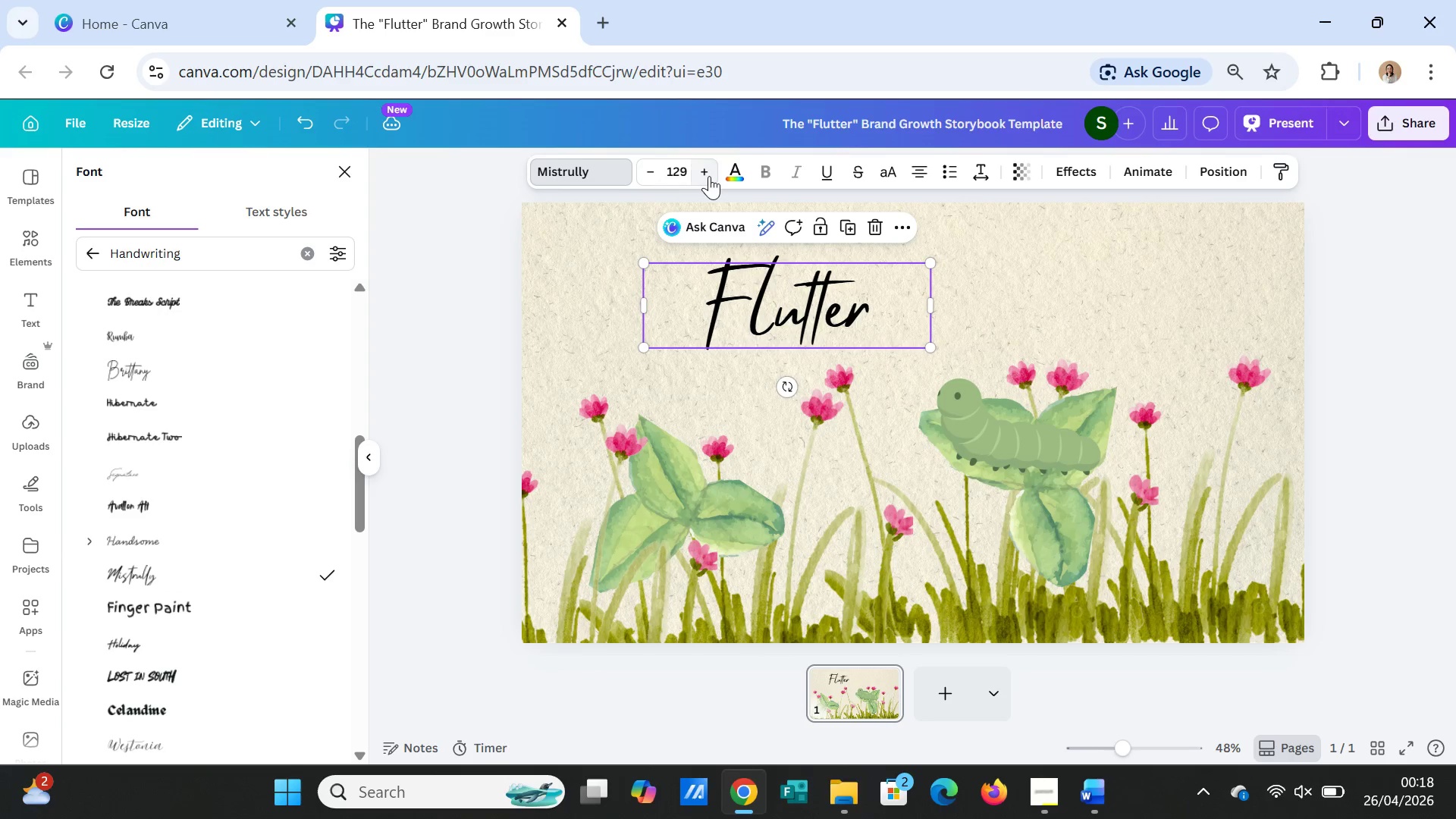 
triple_click([709, 176])
 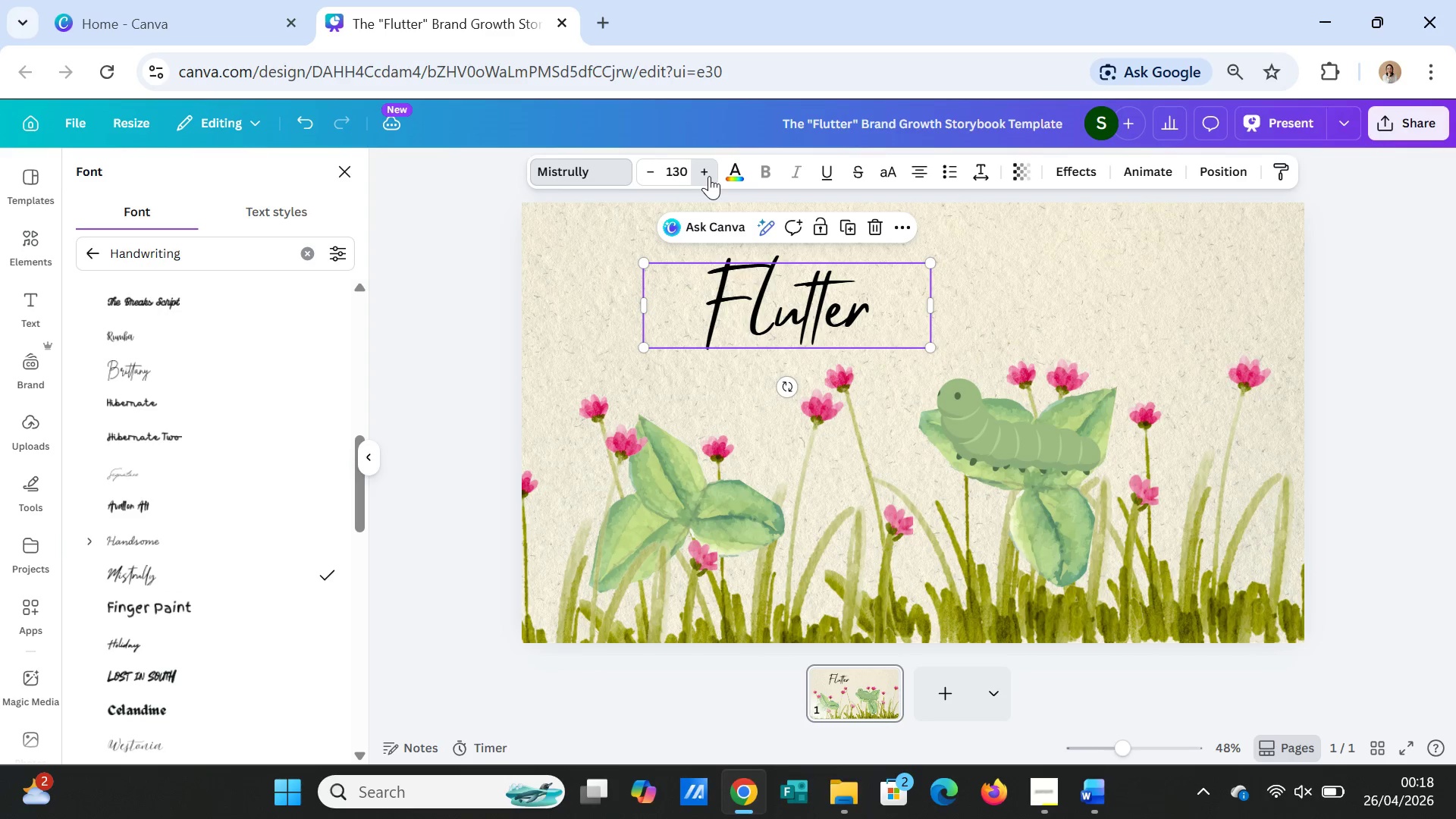 
triple_click([709, 176])
 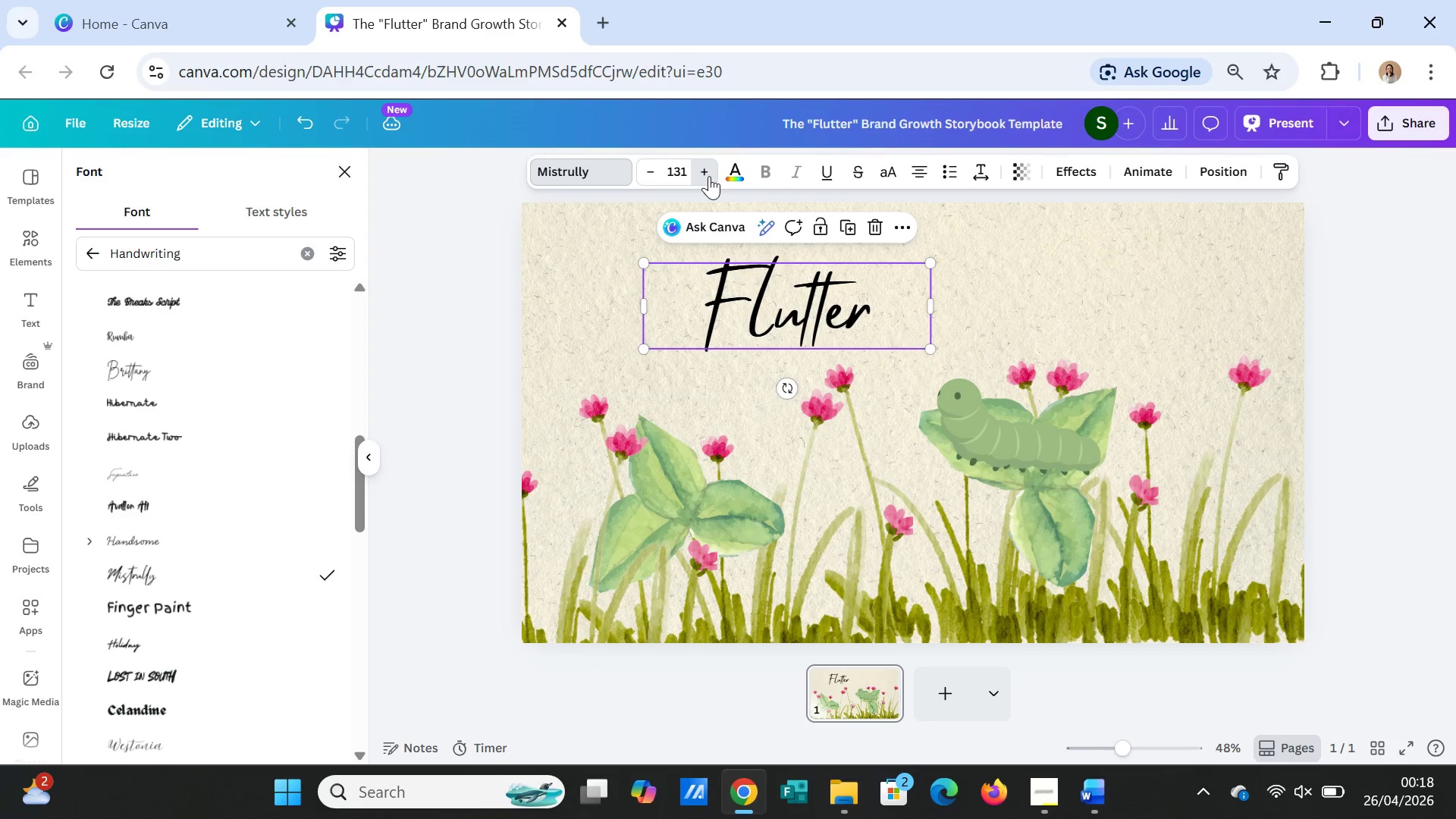 
triple_click([709, 176])
 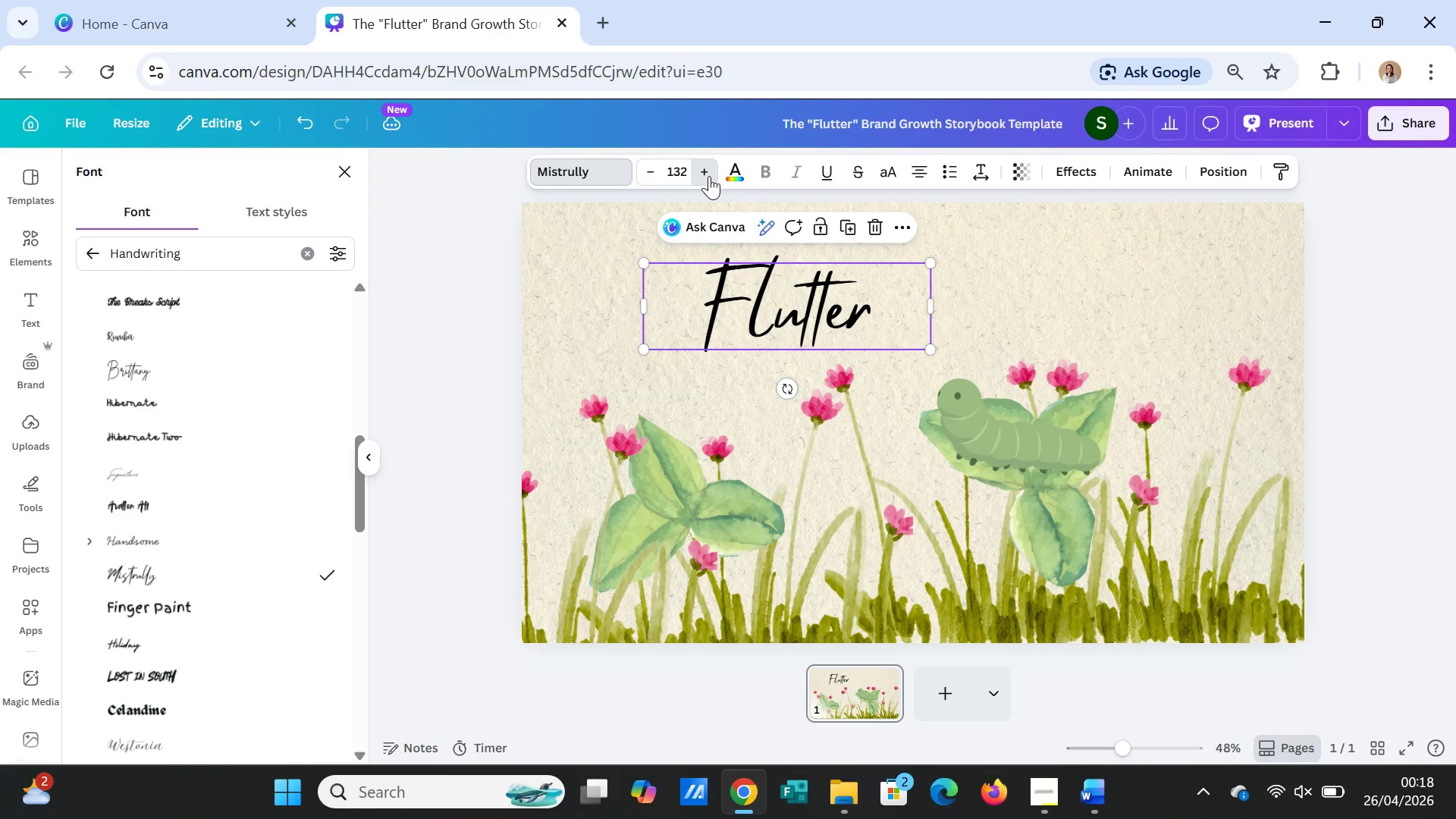 
triple_click([709, 176])
 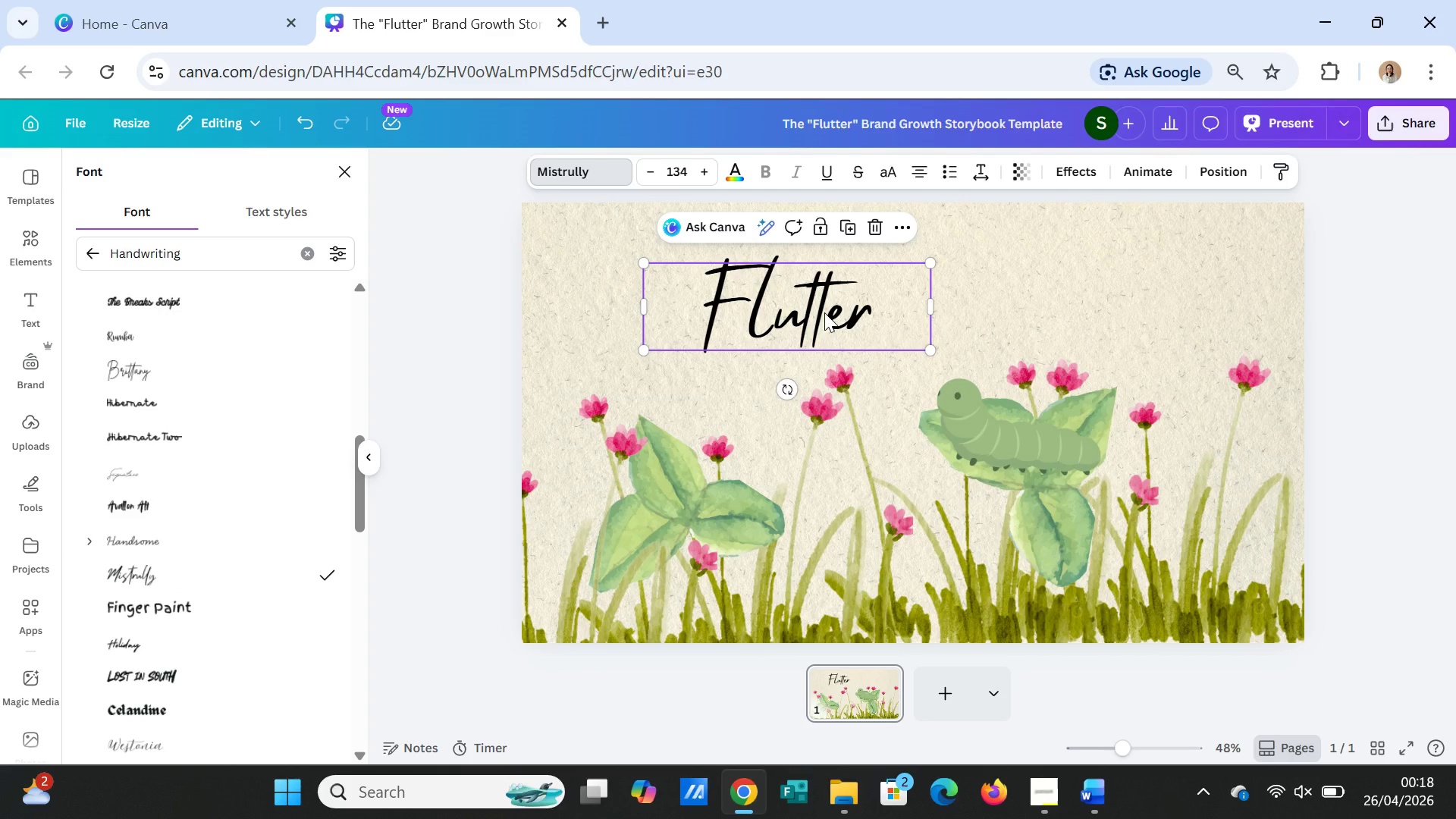 
left_click([824, 312])
 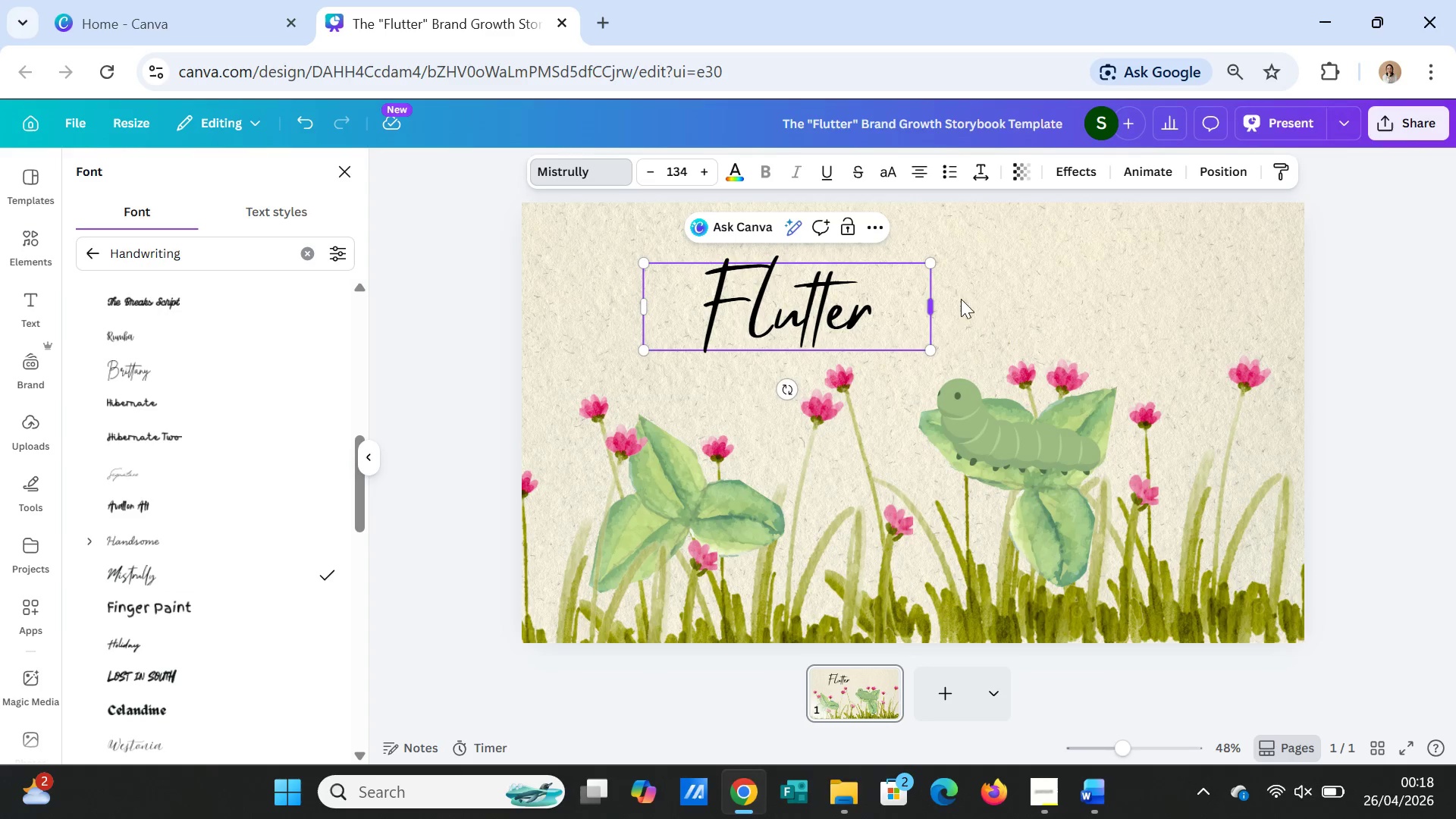 
left_click([980, 297])
 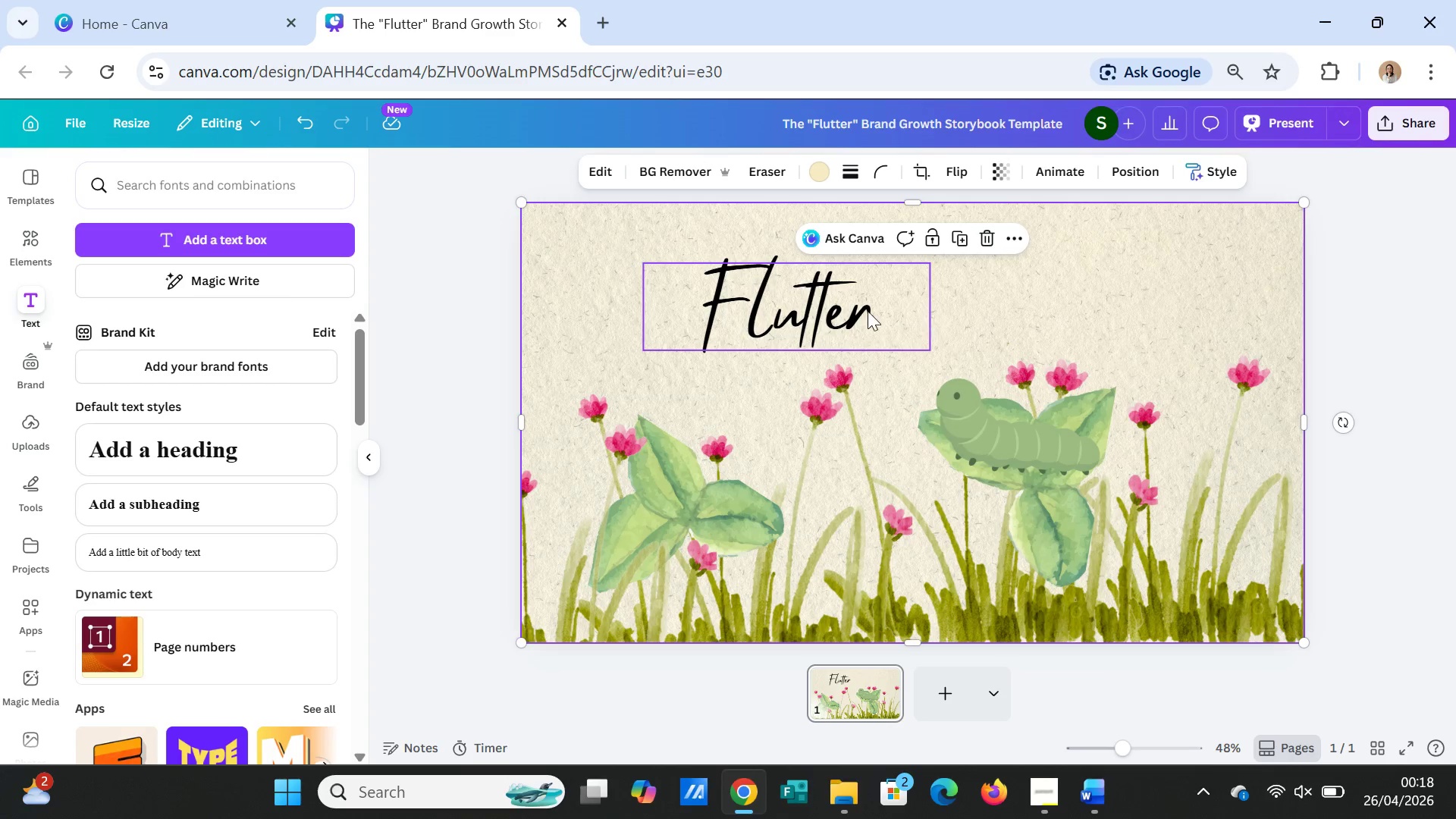 
left_click([868, 311])
 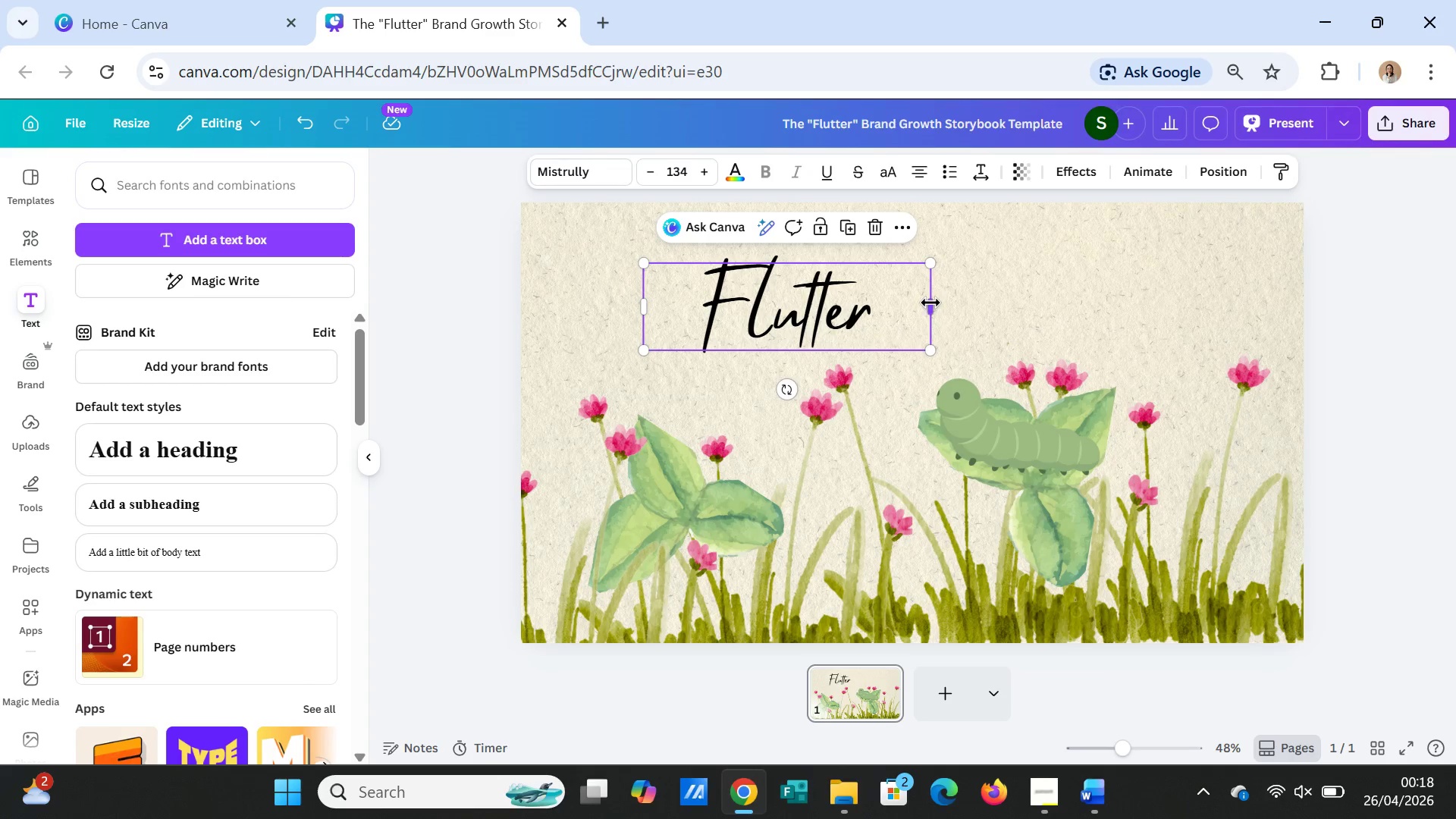 
left_click_drag(start_coordinate=[930, 303], to_coordinate=[830, 311])
 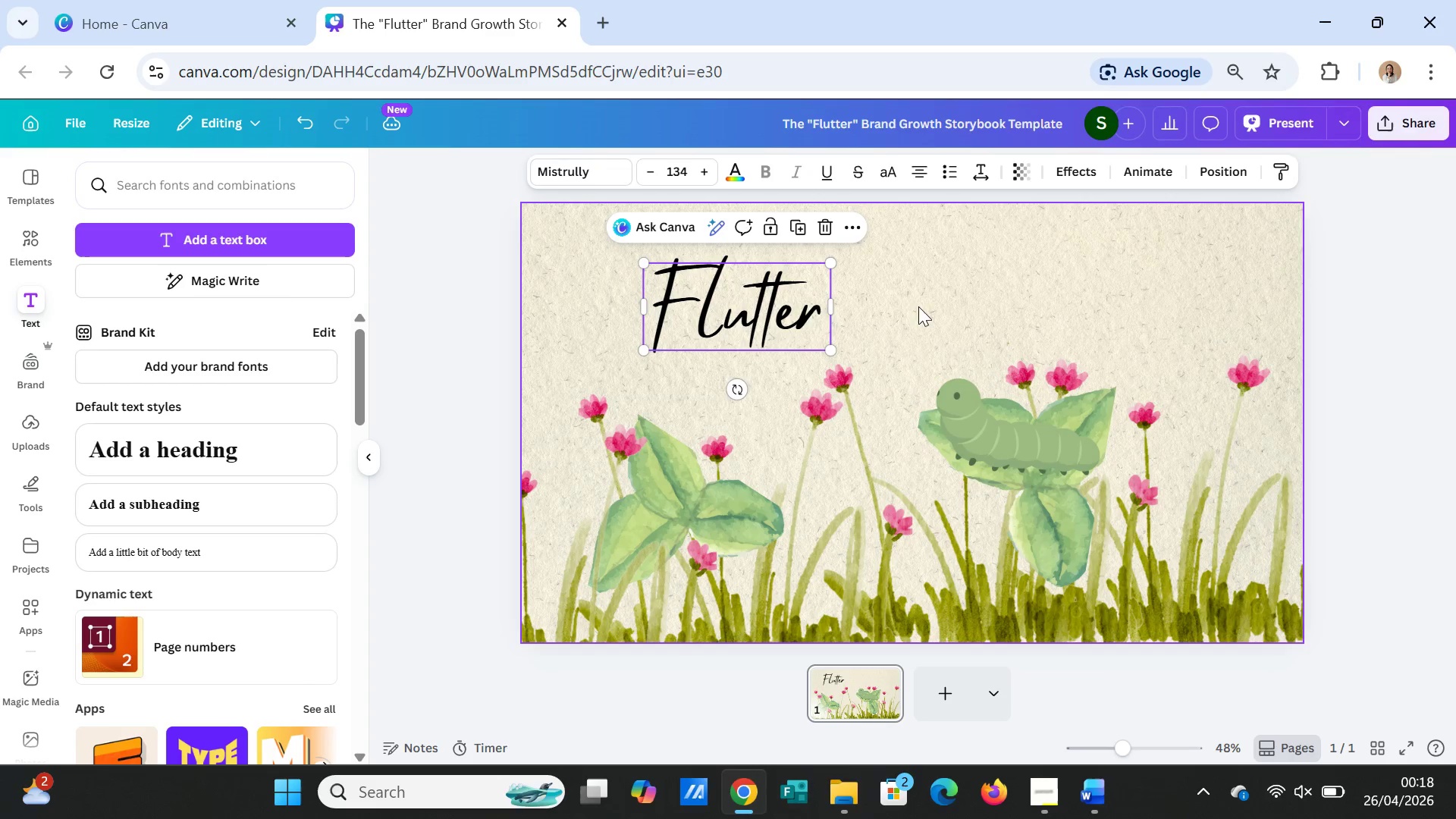 
left_click([918, 306])
 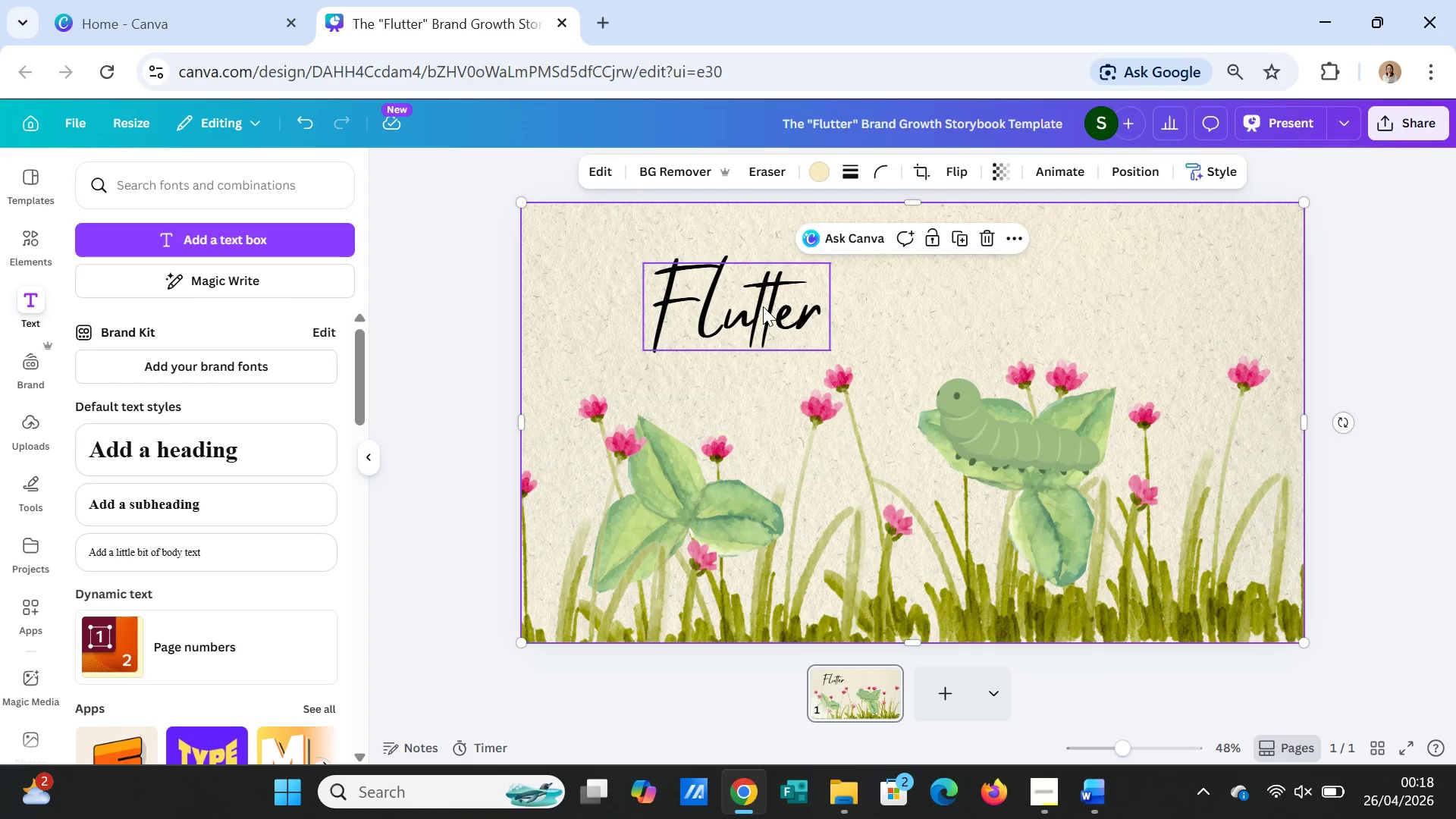 
left_click_drag(start_coordinate=[763, 306], to_coordinate=[861, 300])
 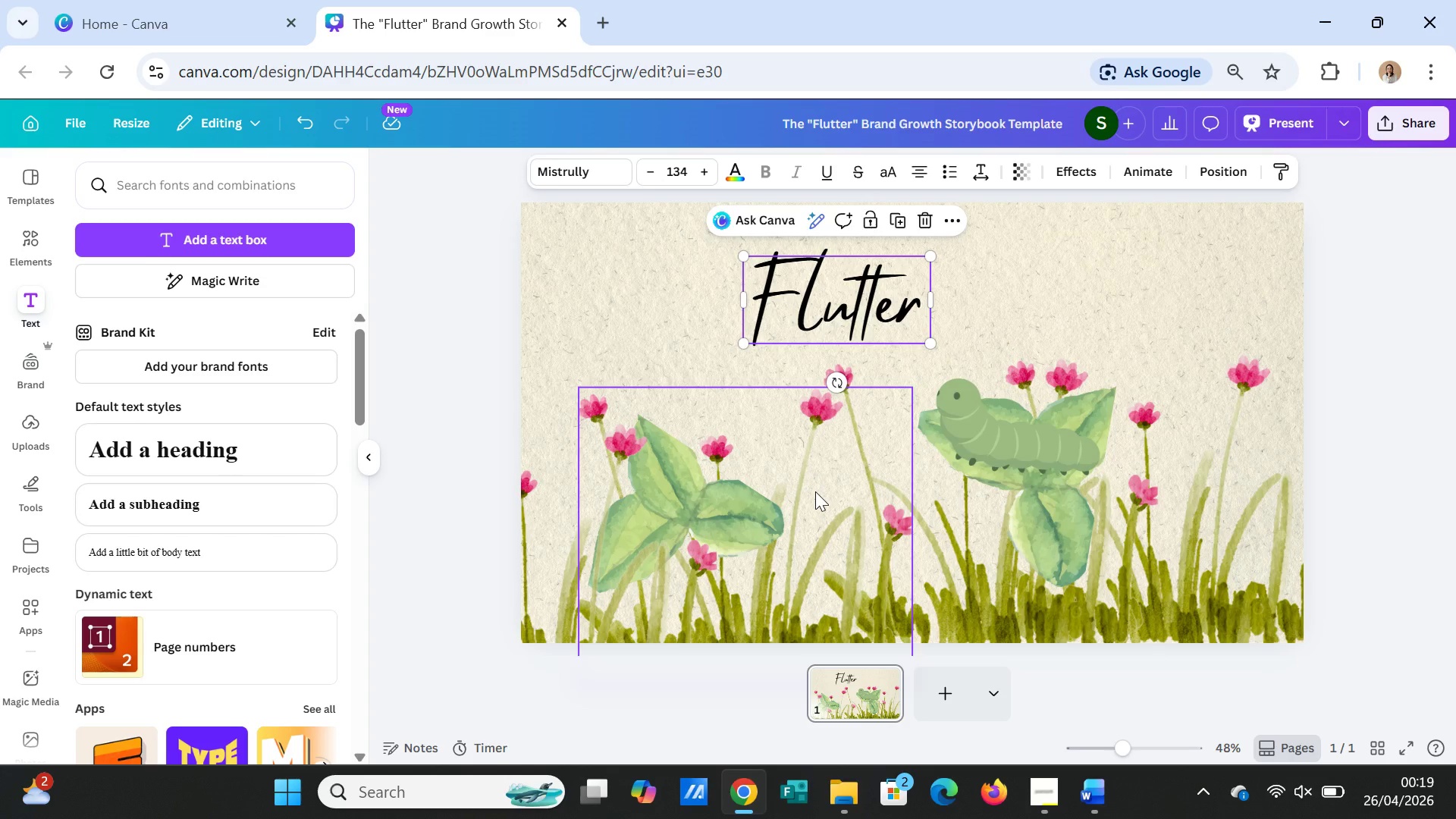 
wait(56.89)
 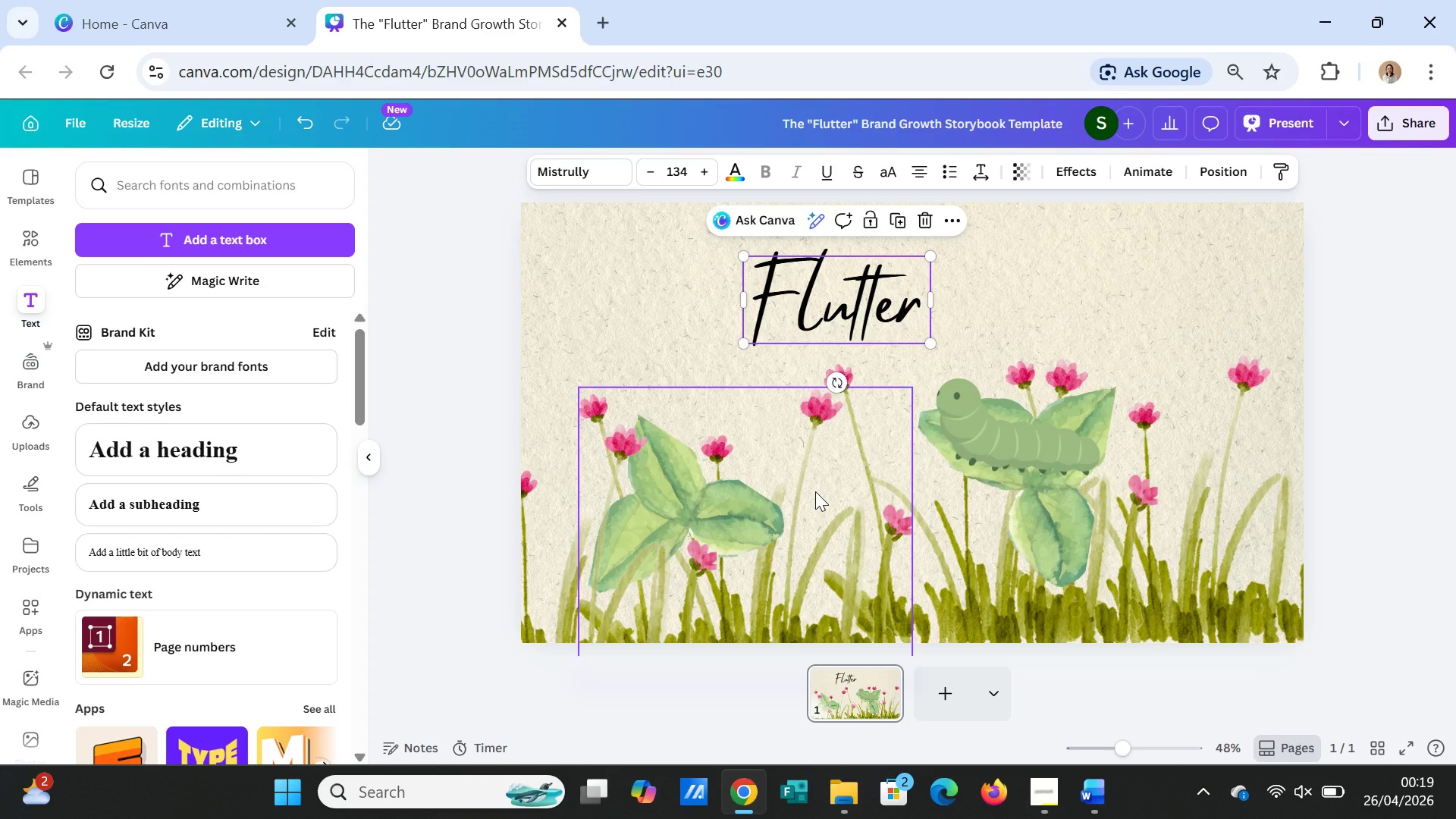 
left_click([738, 177])
 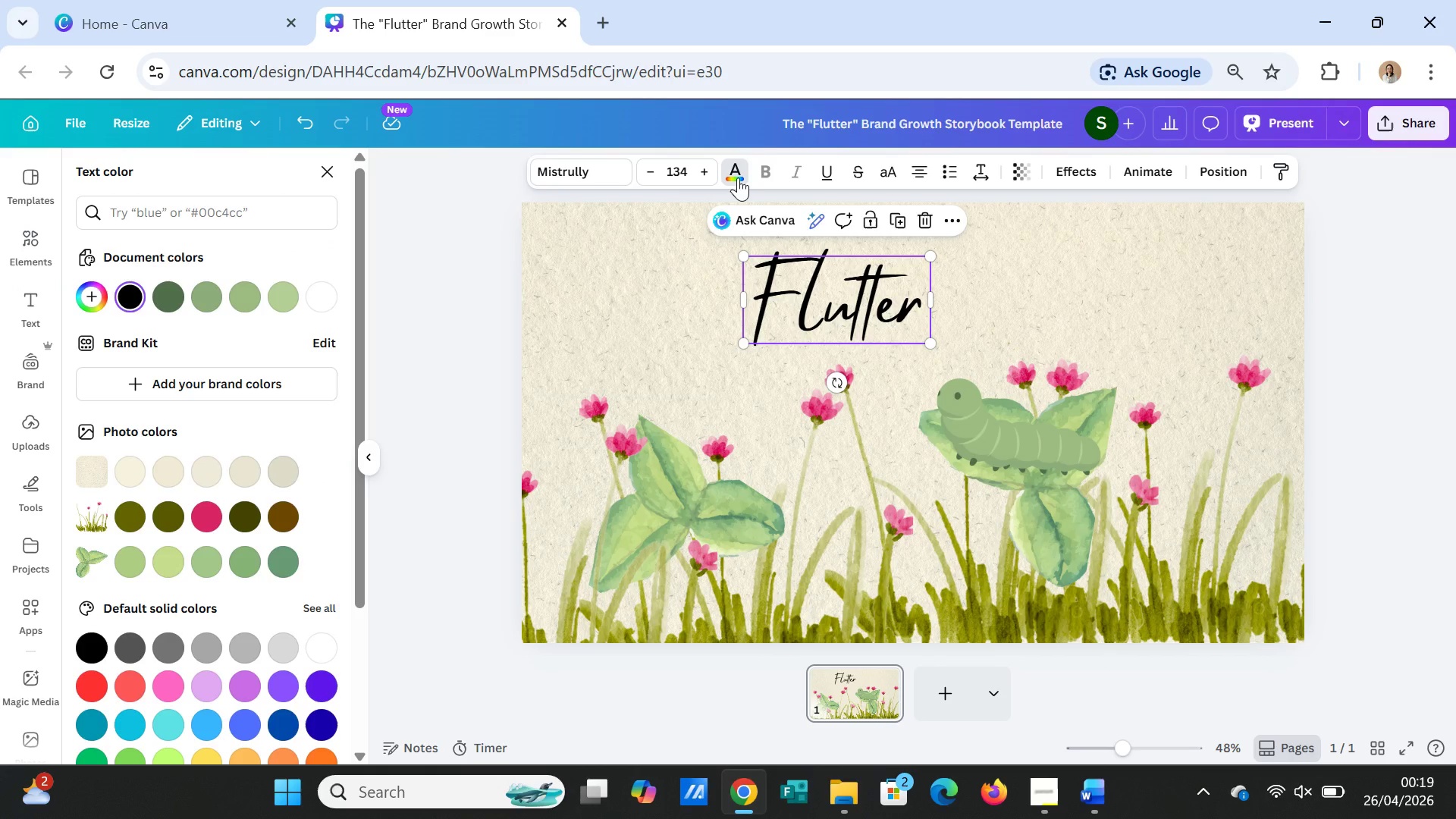 
wait(8.76)
 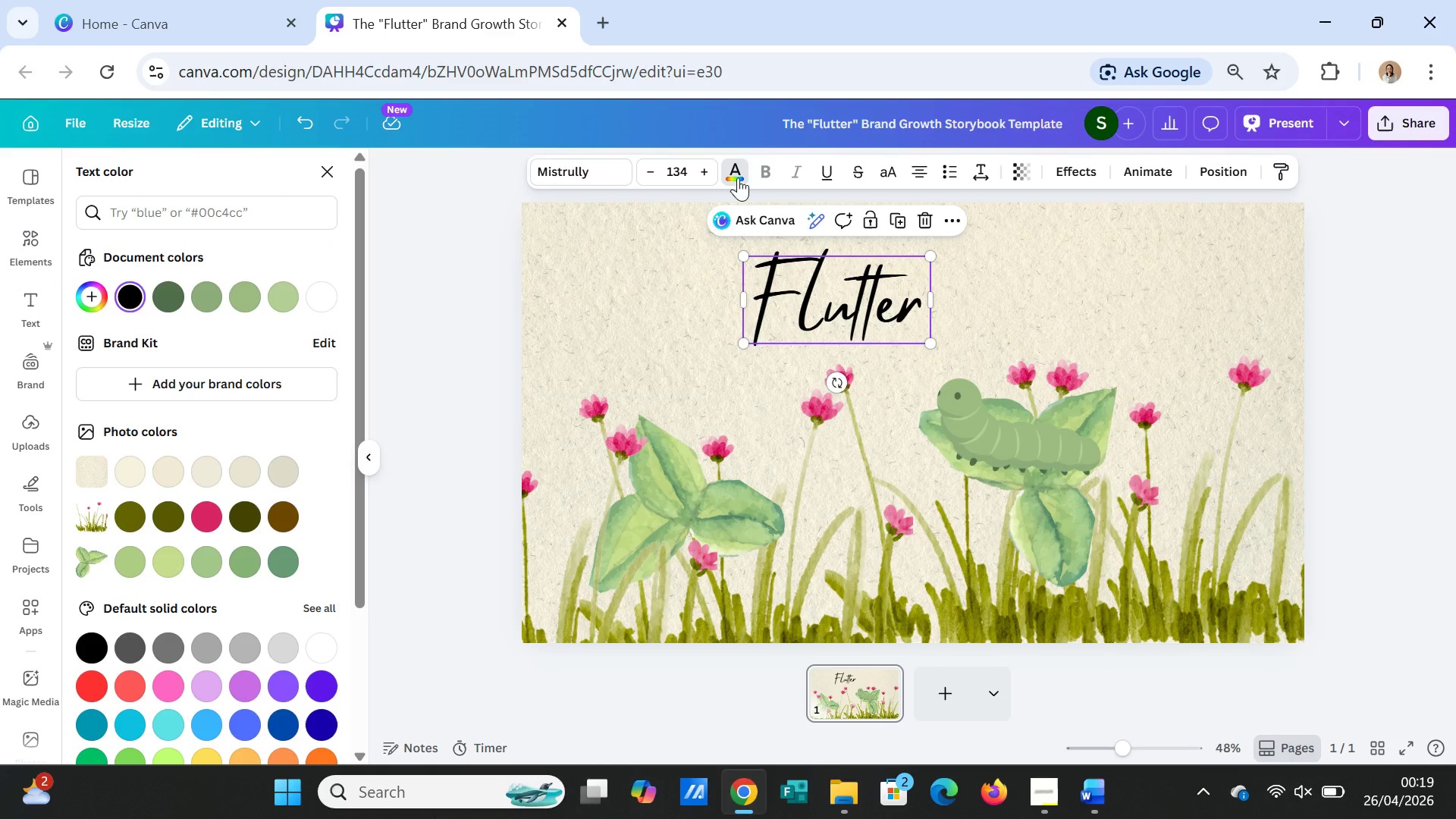 
left_click([154, 220])
 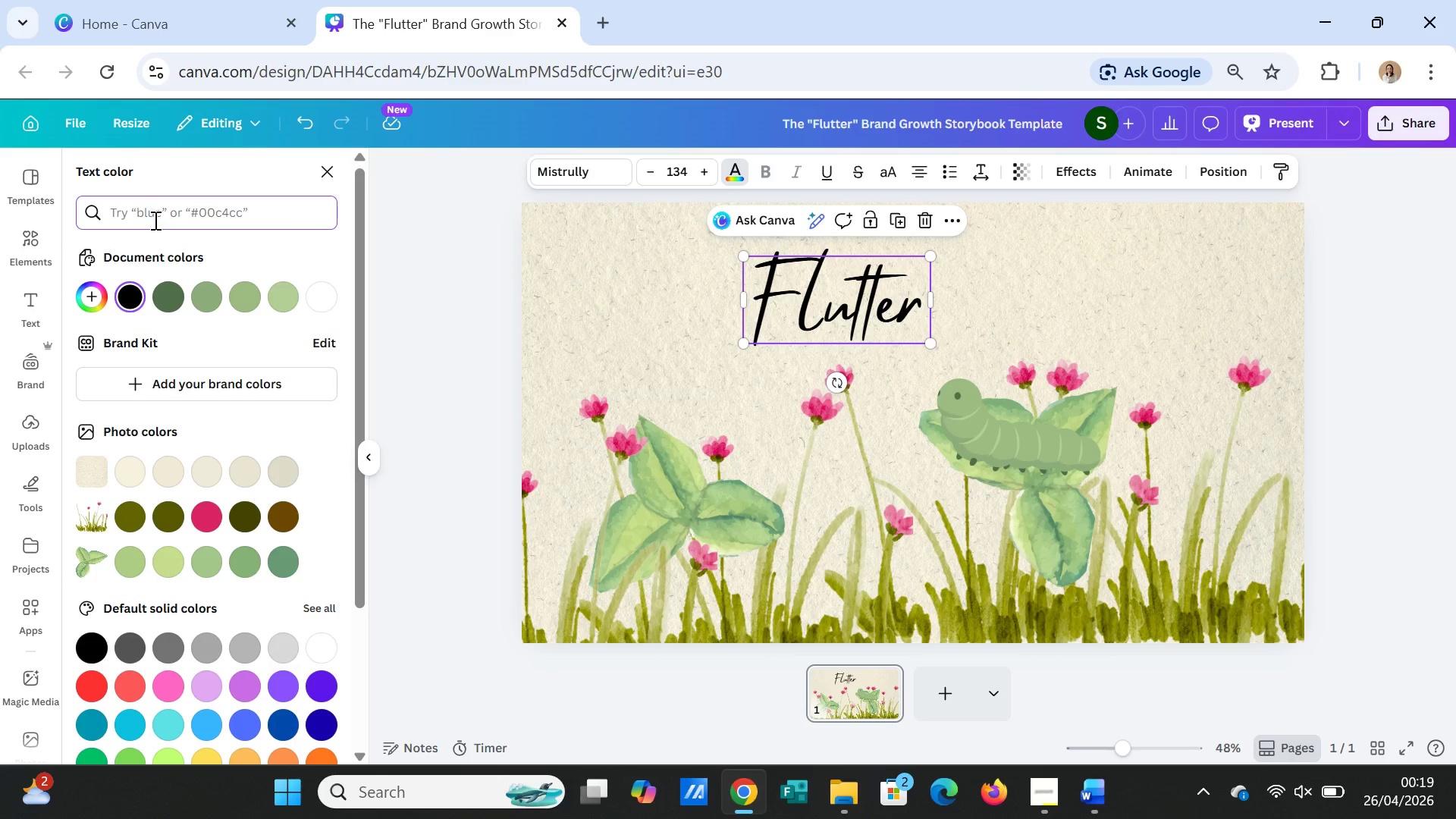 
type(2f5d50)
 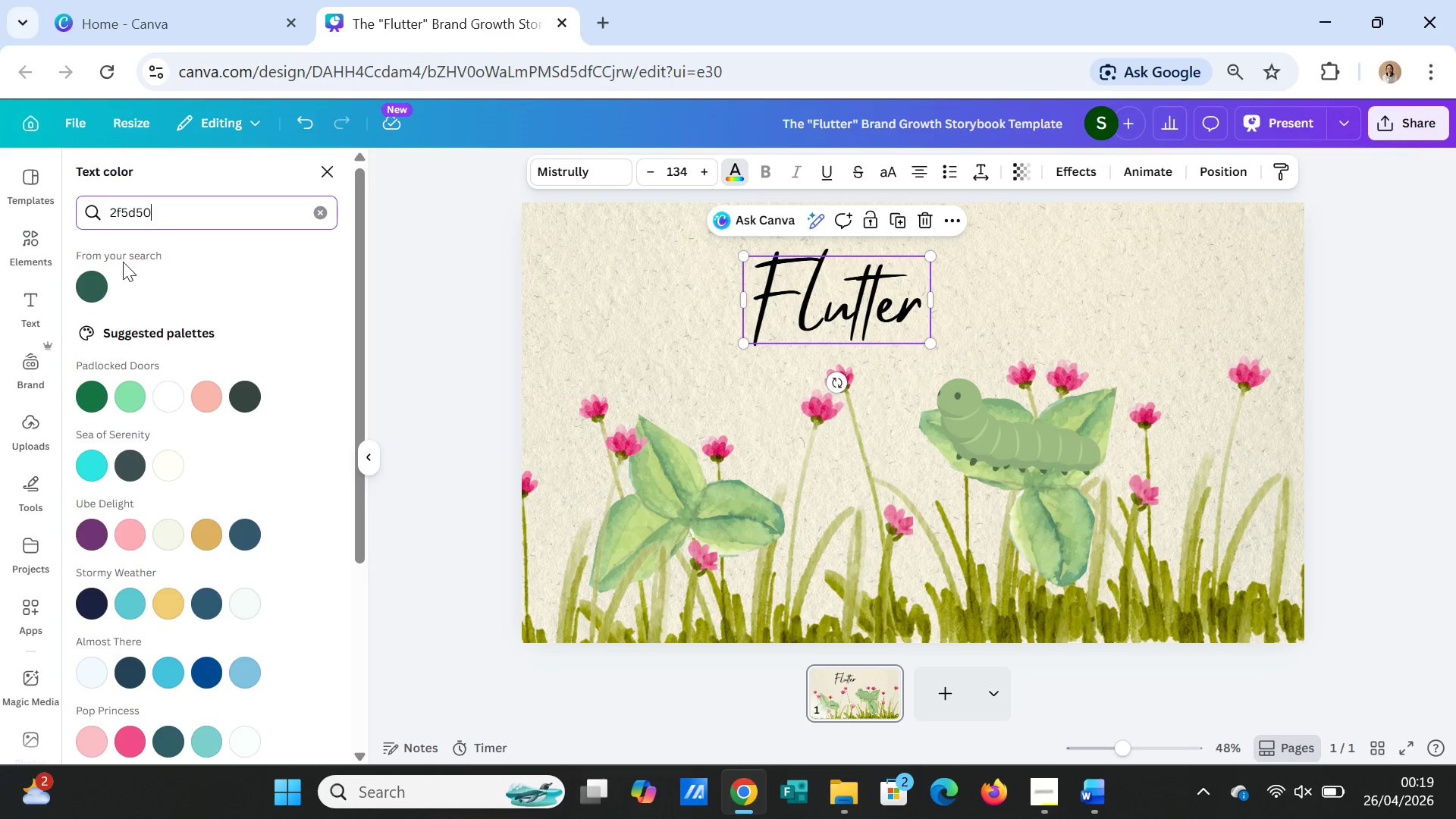 
left_click([99, 281])
 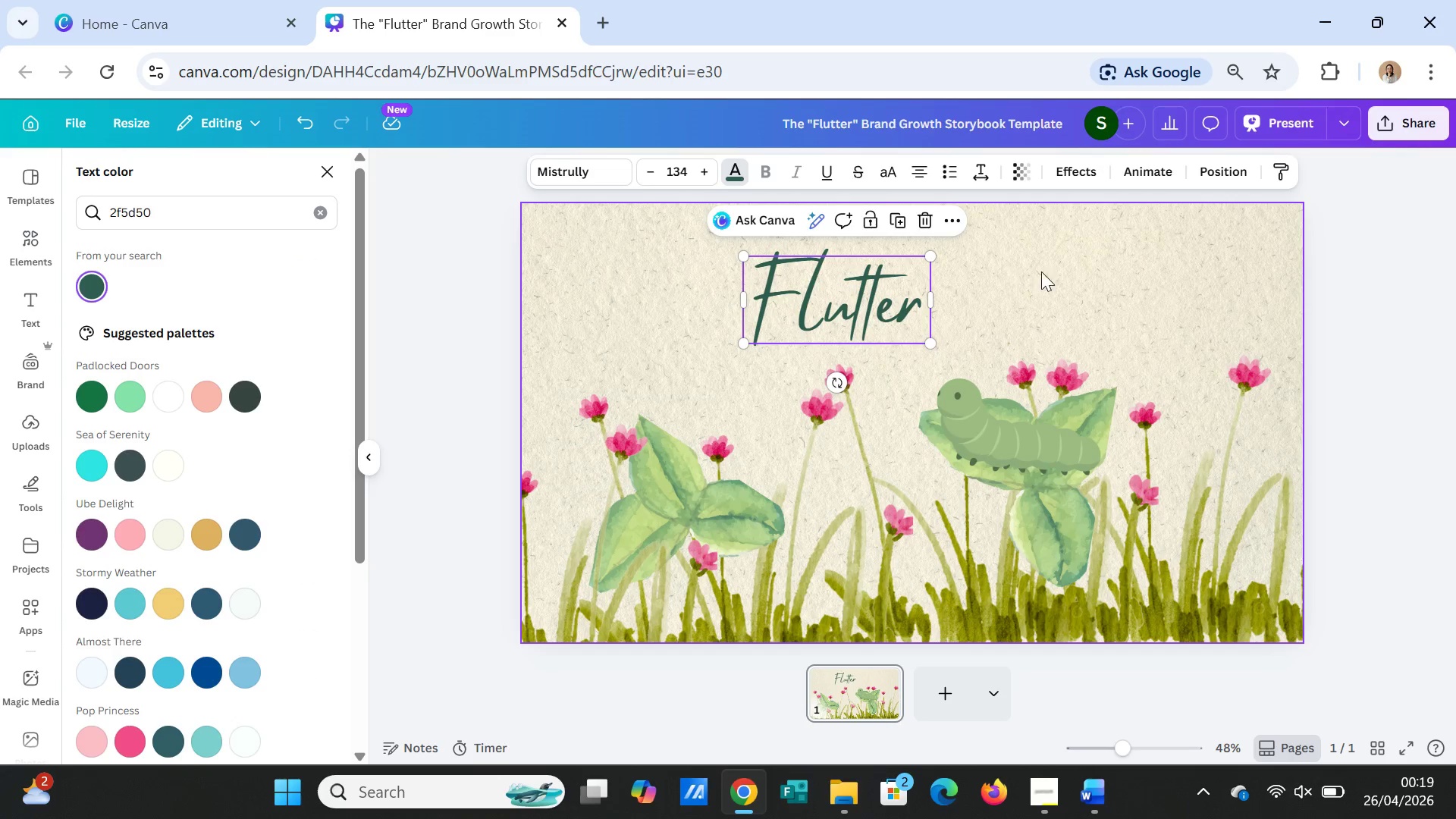 
left_click([1051, 270])
 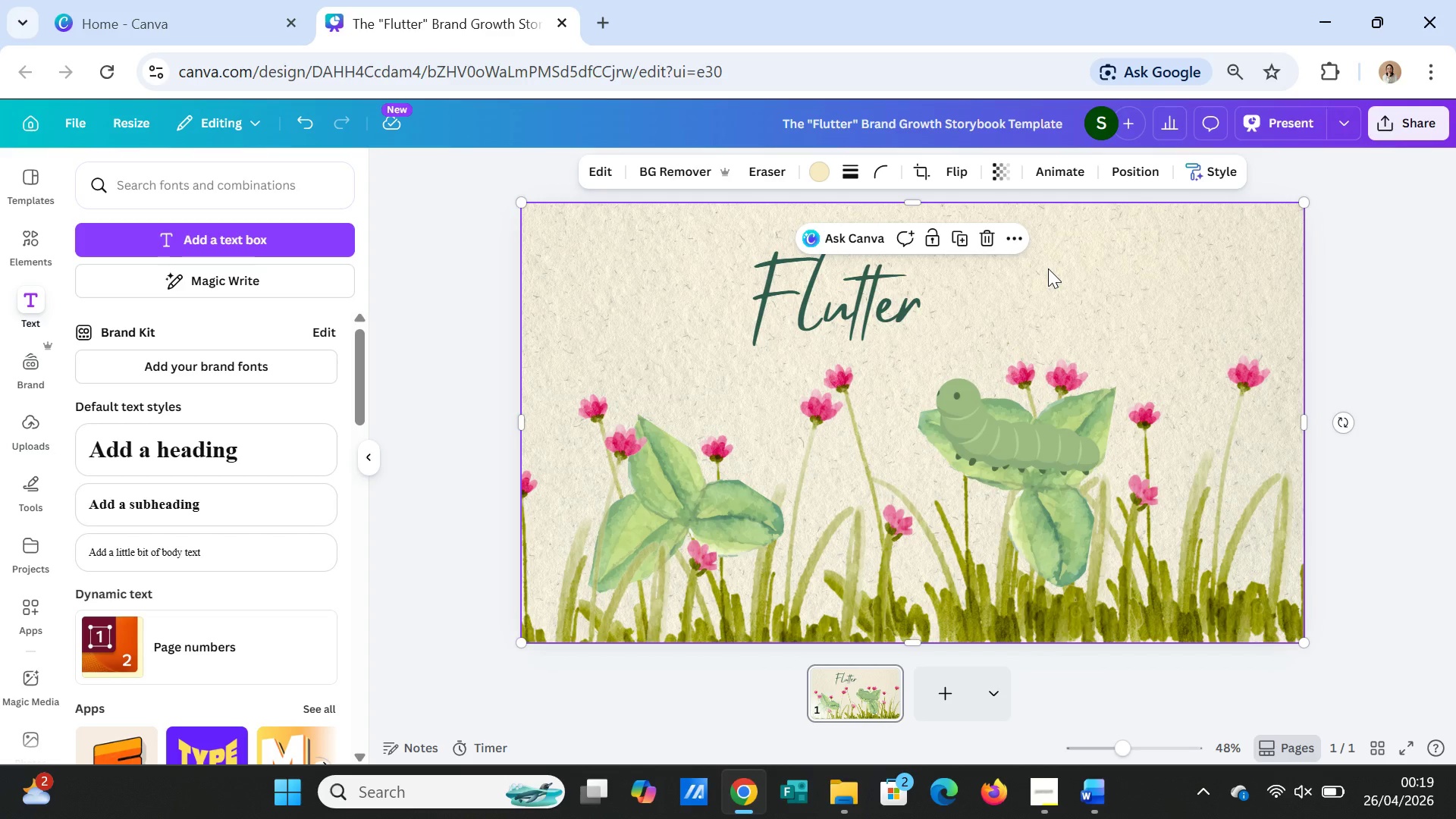 
wait(16.02)
 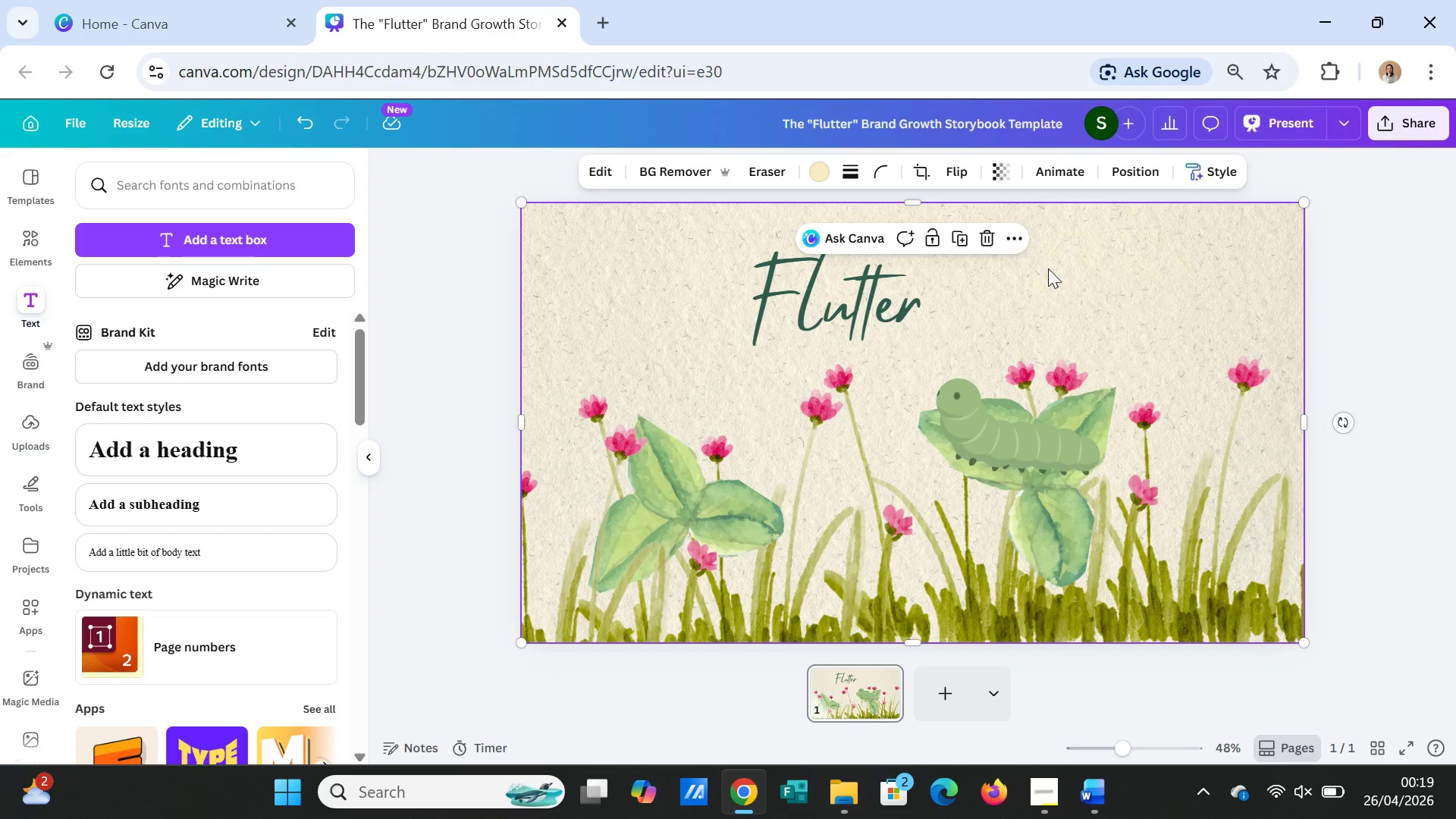 
left_click([863, 306])
 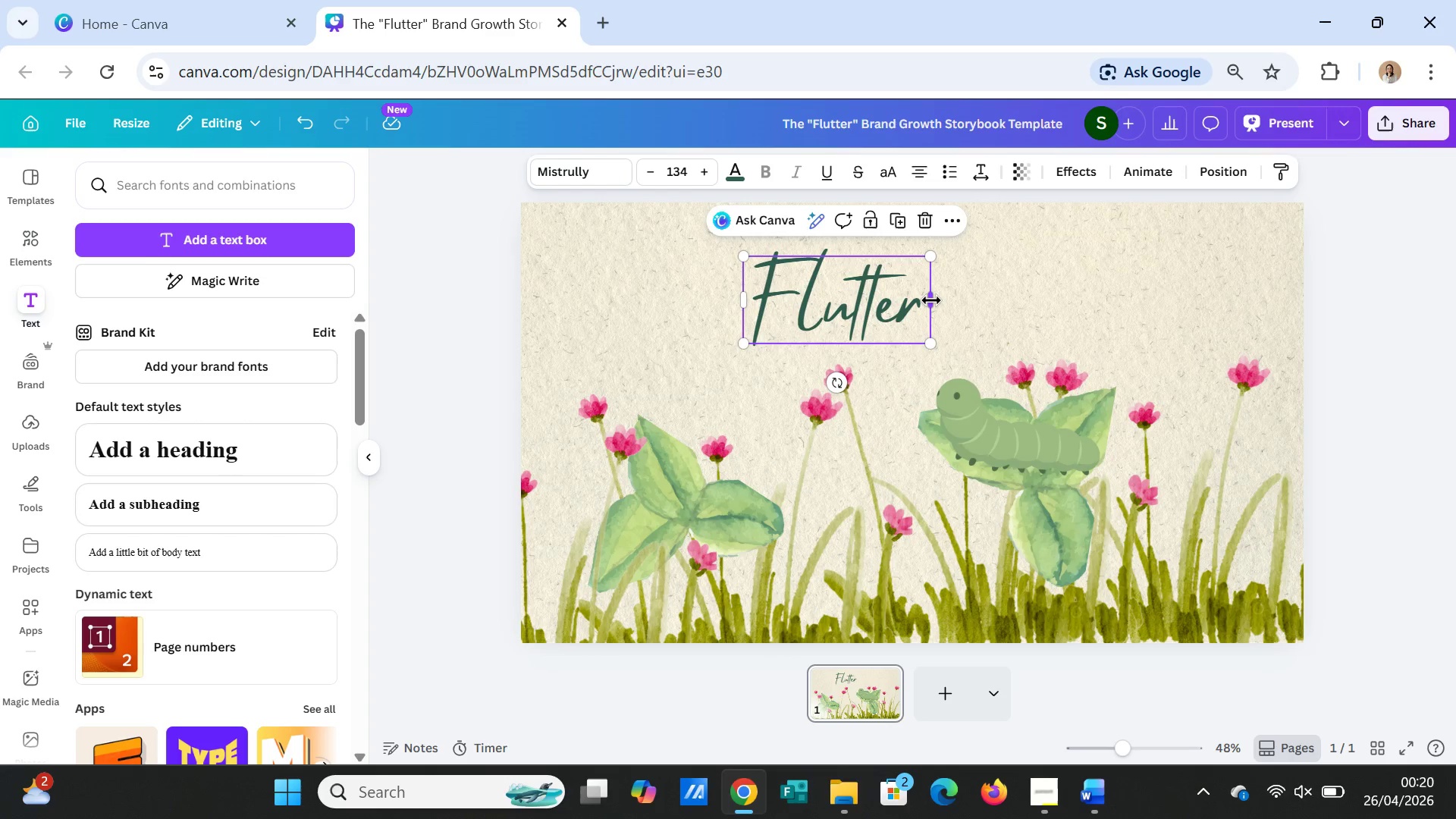 
left_click_drag(start_coordinate=[931, 300], to_coordinate=[943, 300])
 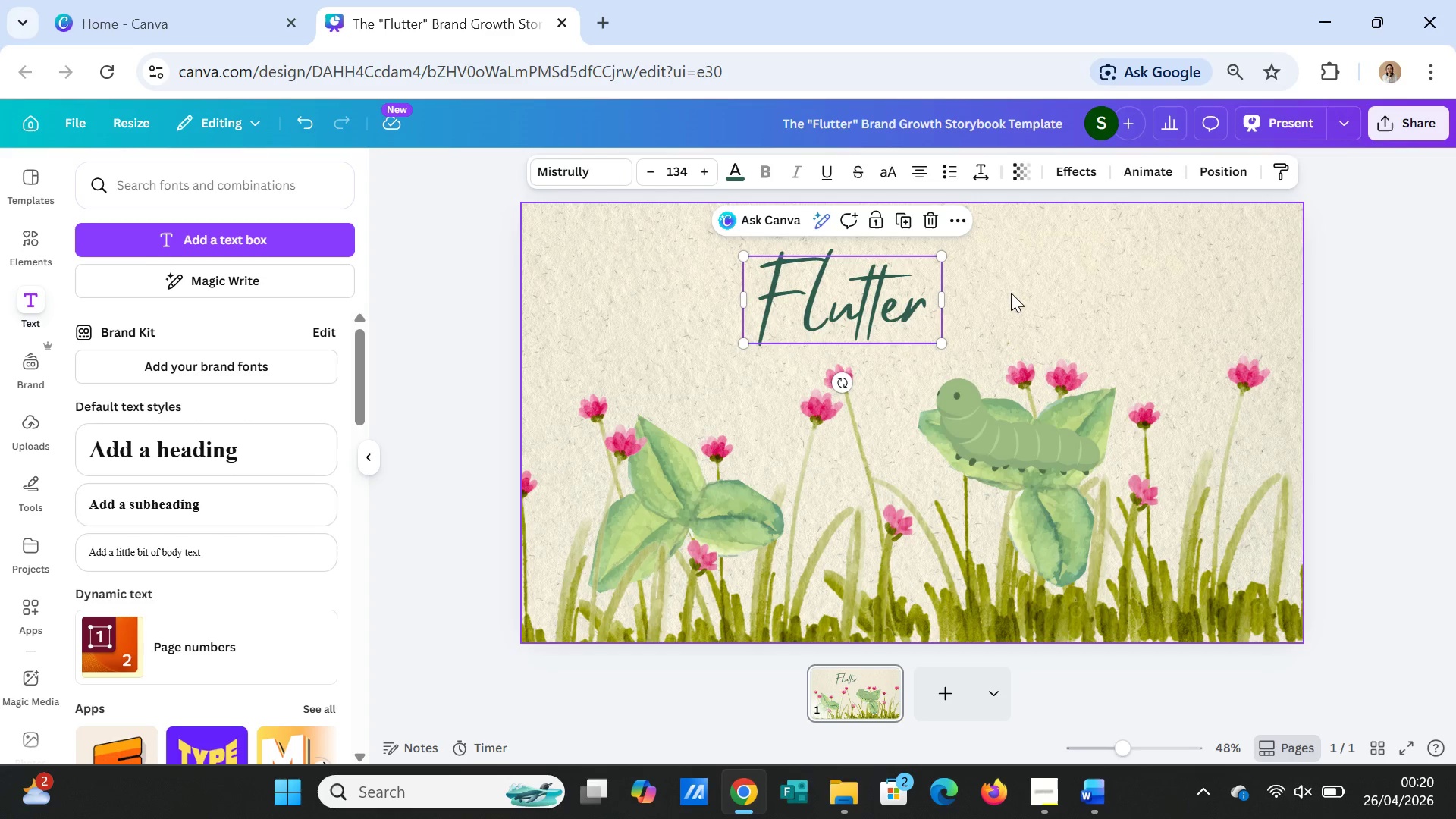 
left_click([1011, 293])
 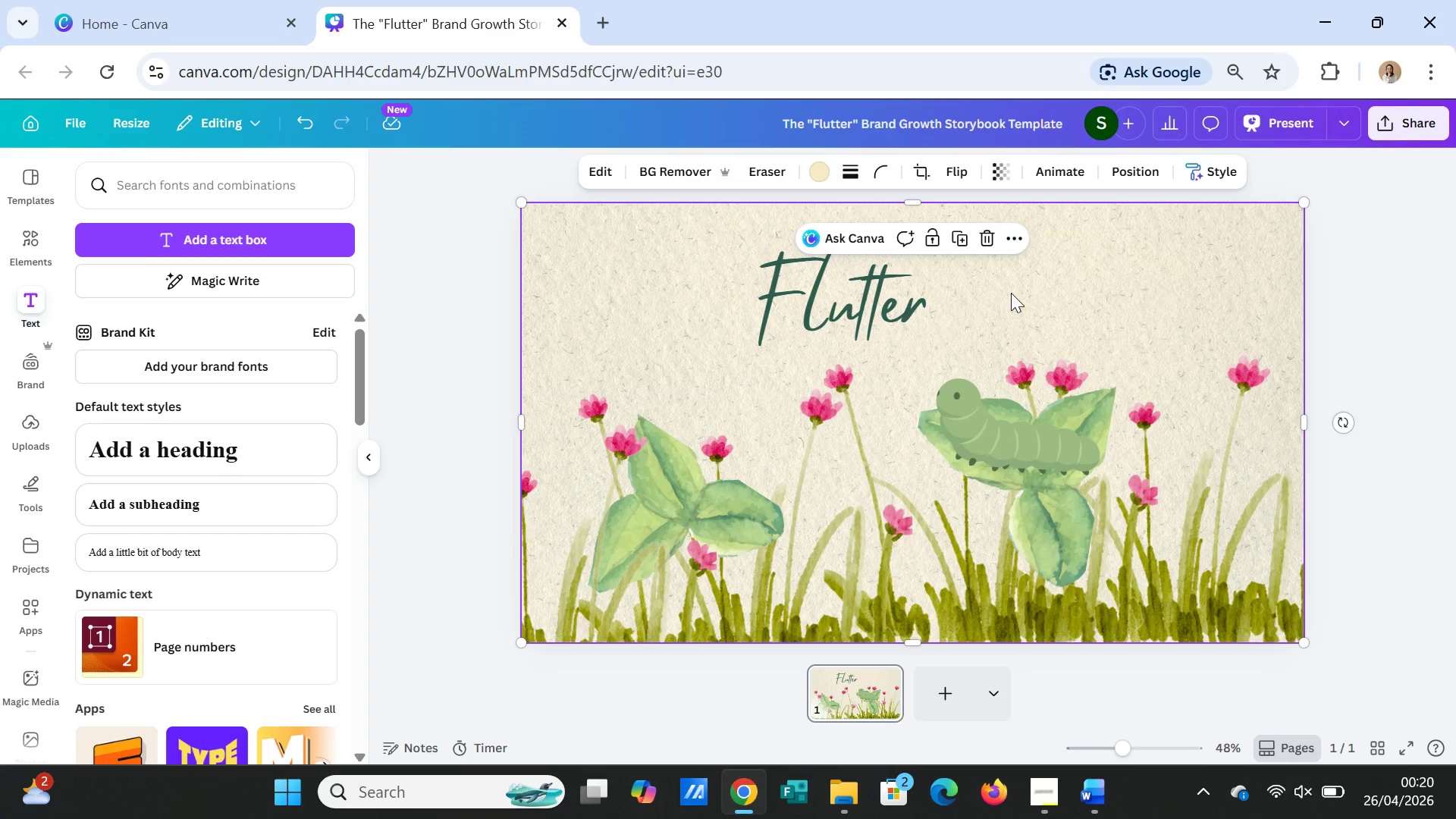 
left_click([846, 304])
 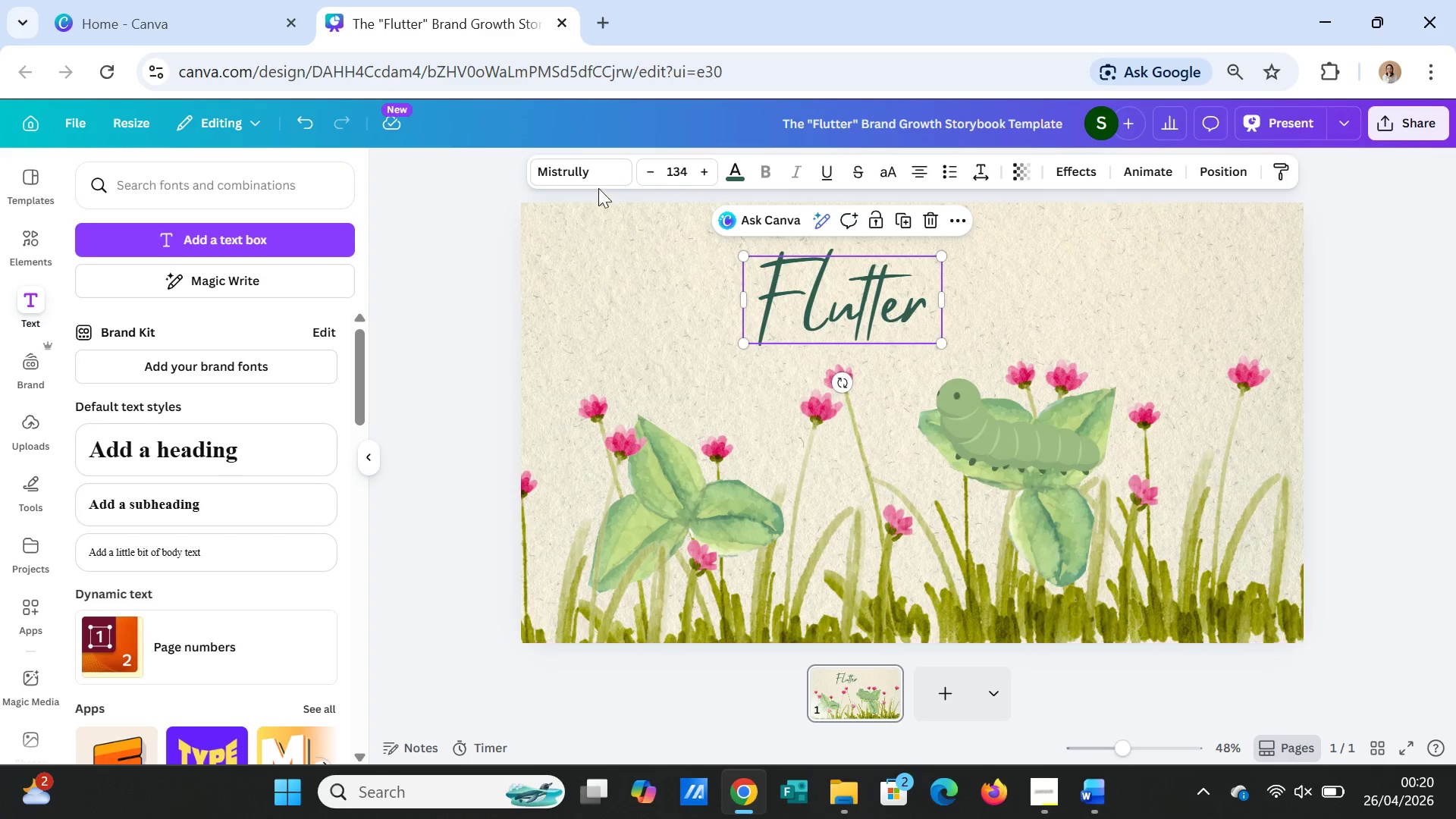 
left_click([585, 174])
 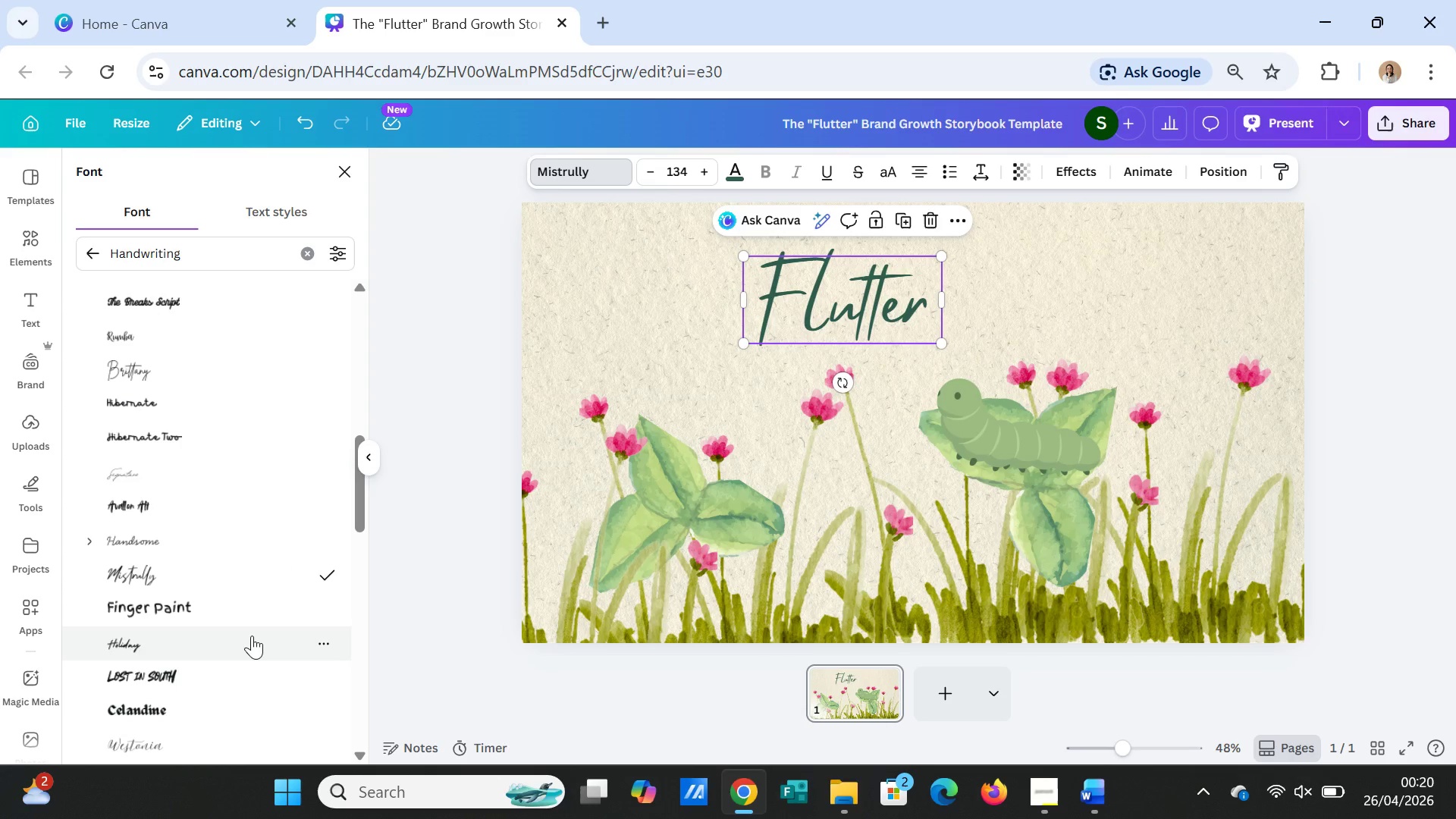 
wait(5.05)
 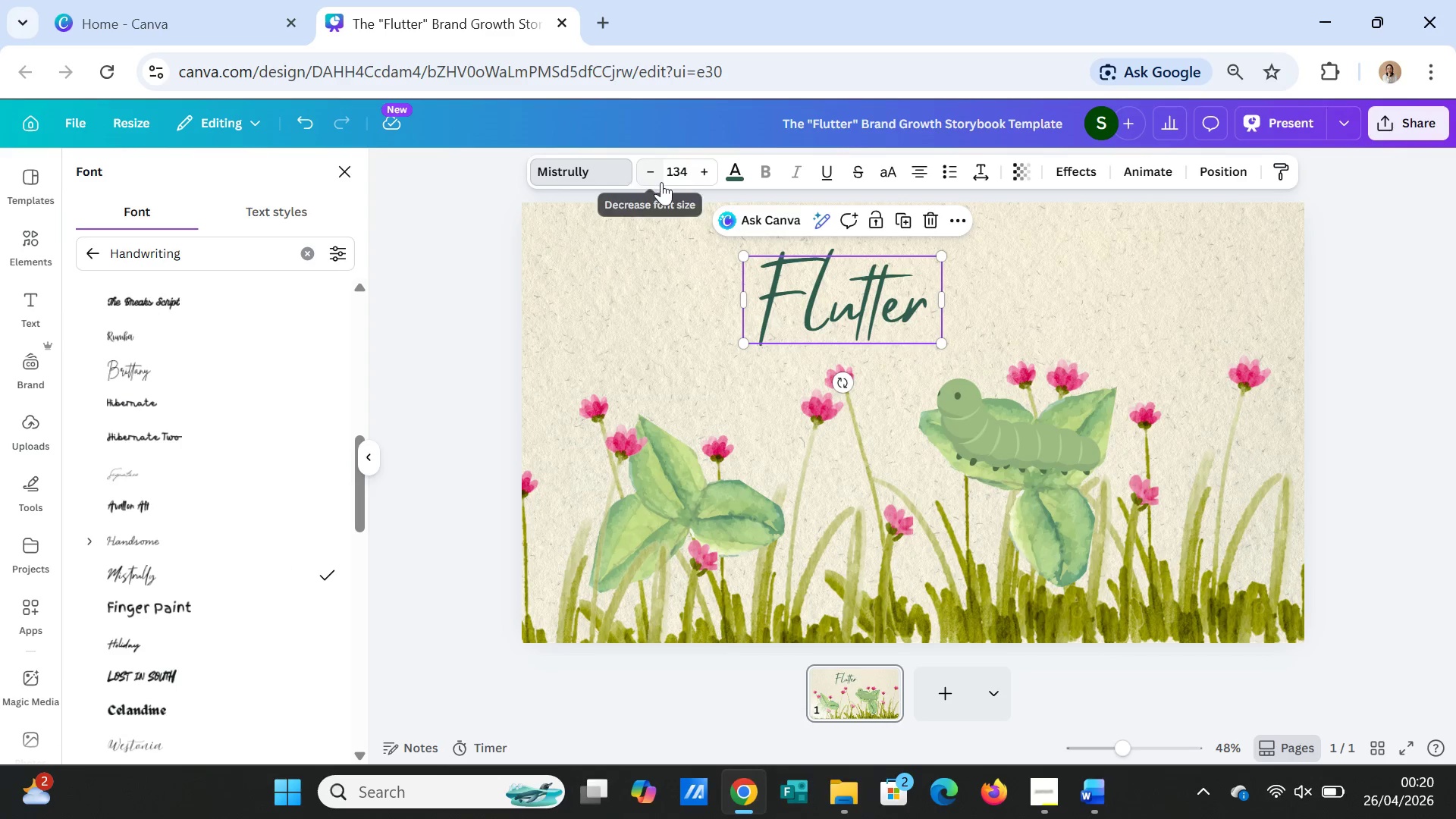 
scroll: coordinate [198, 635], scroll_direction: down, amount: 1.0
 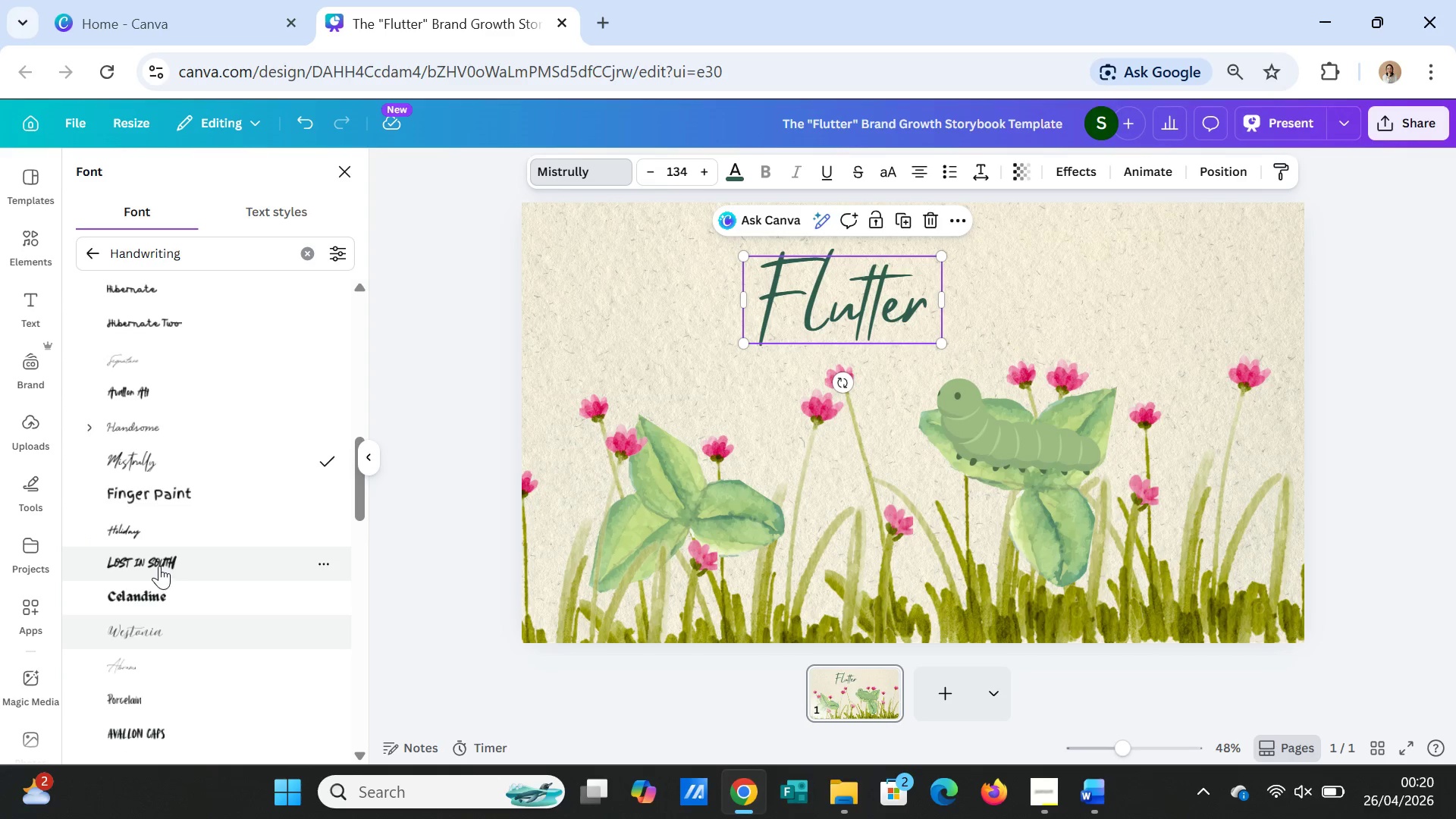 
left_click([158, 564])
 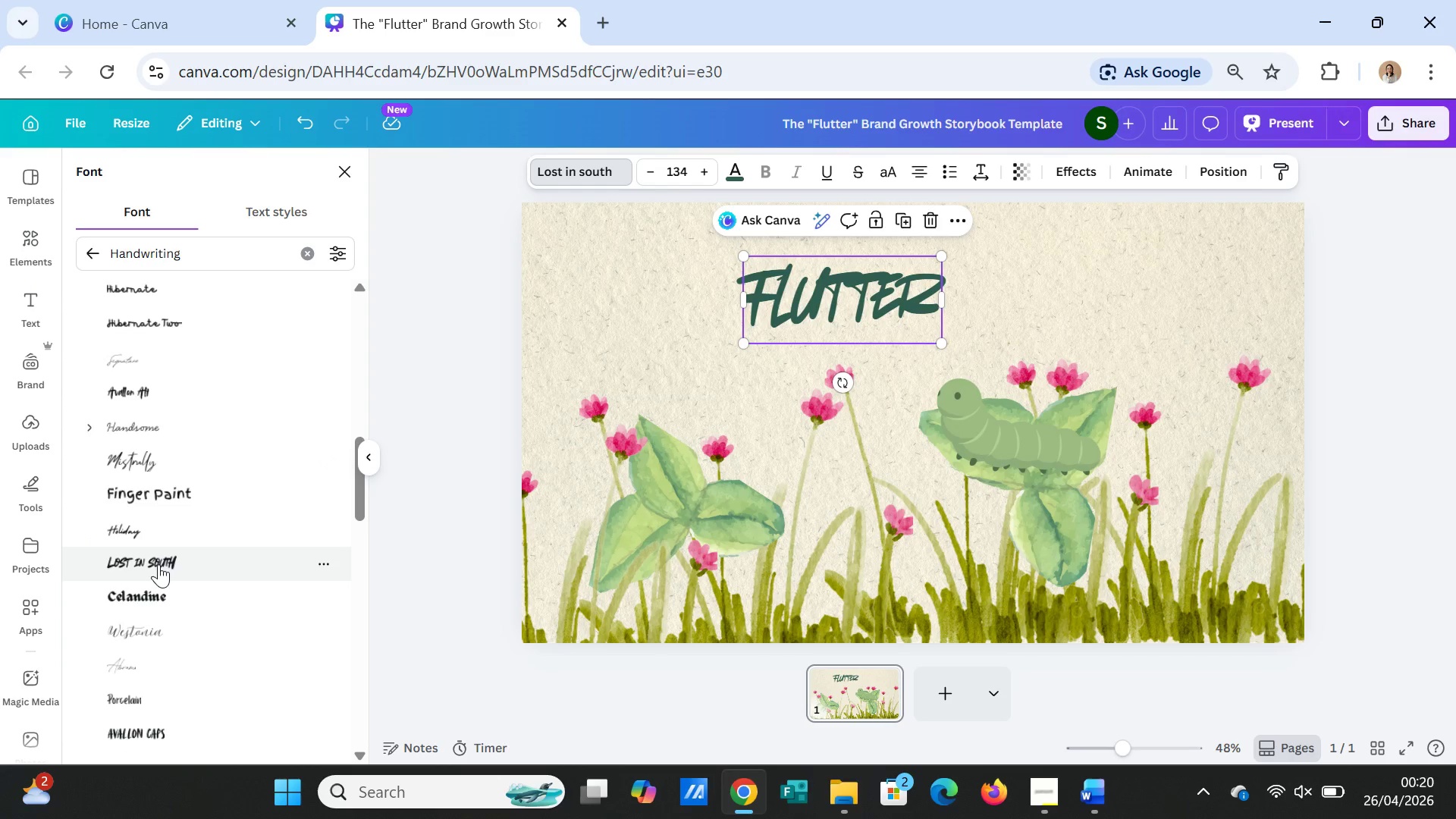 
left_click([162, 594])
 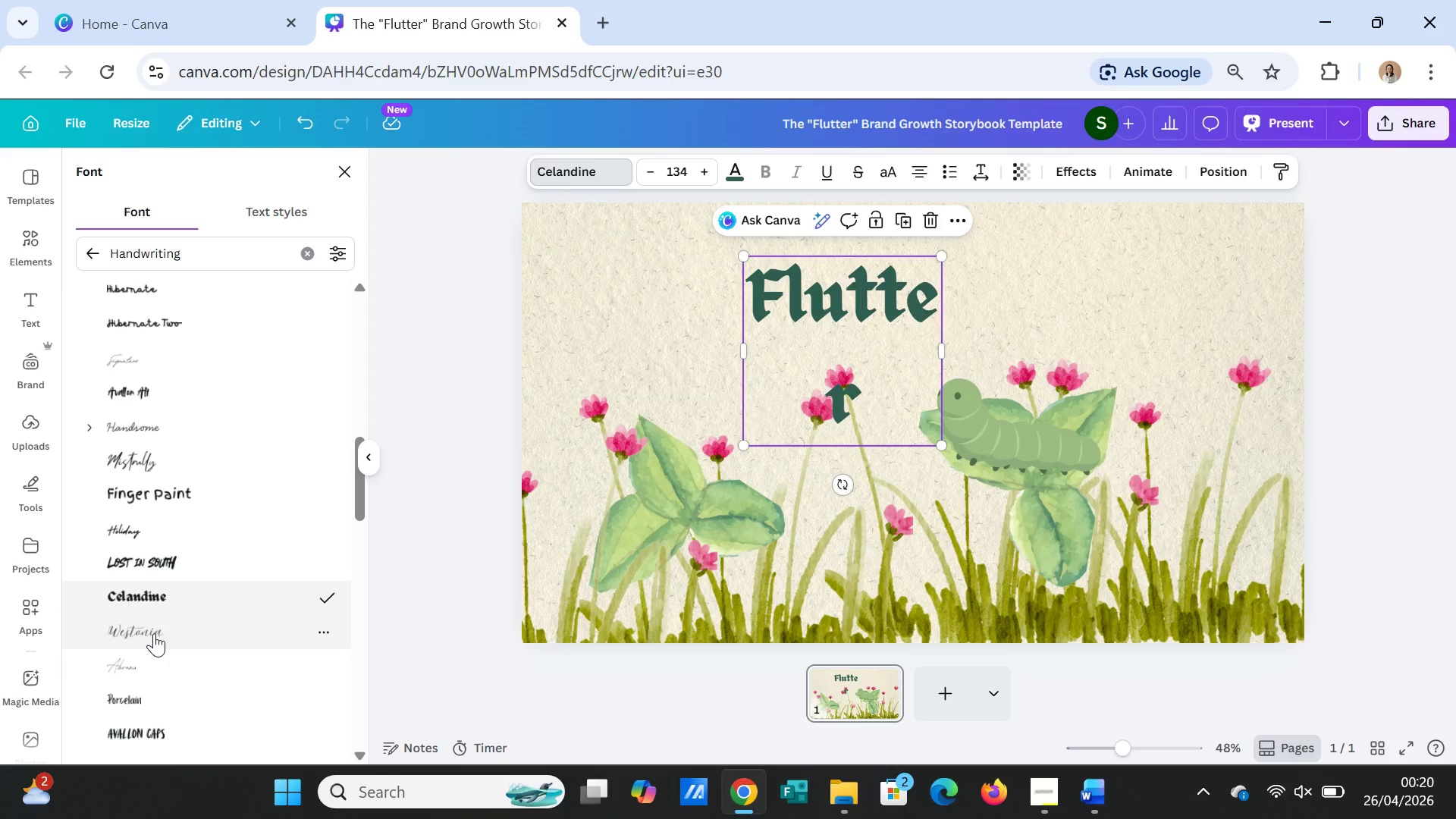 
scroll: coordinate [159, 624], scroll_direction: down, amount: 2.0
 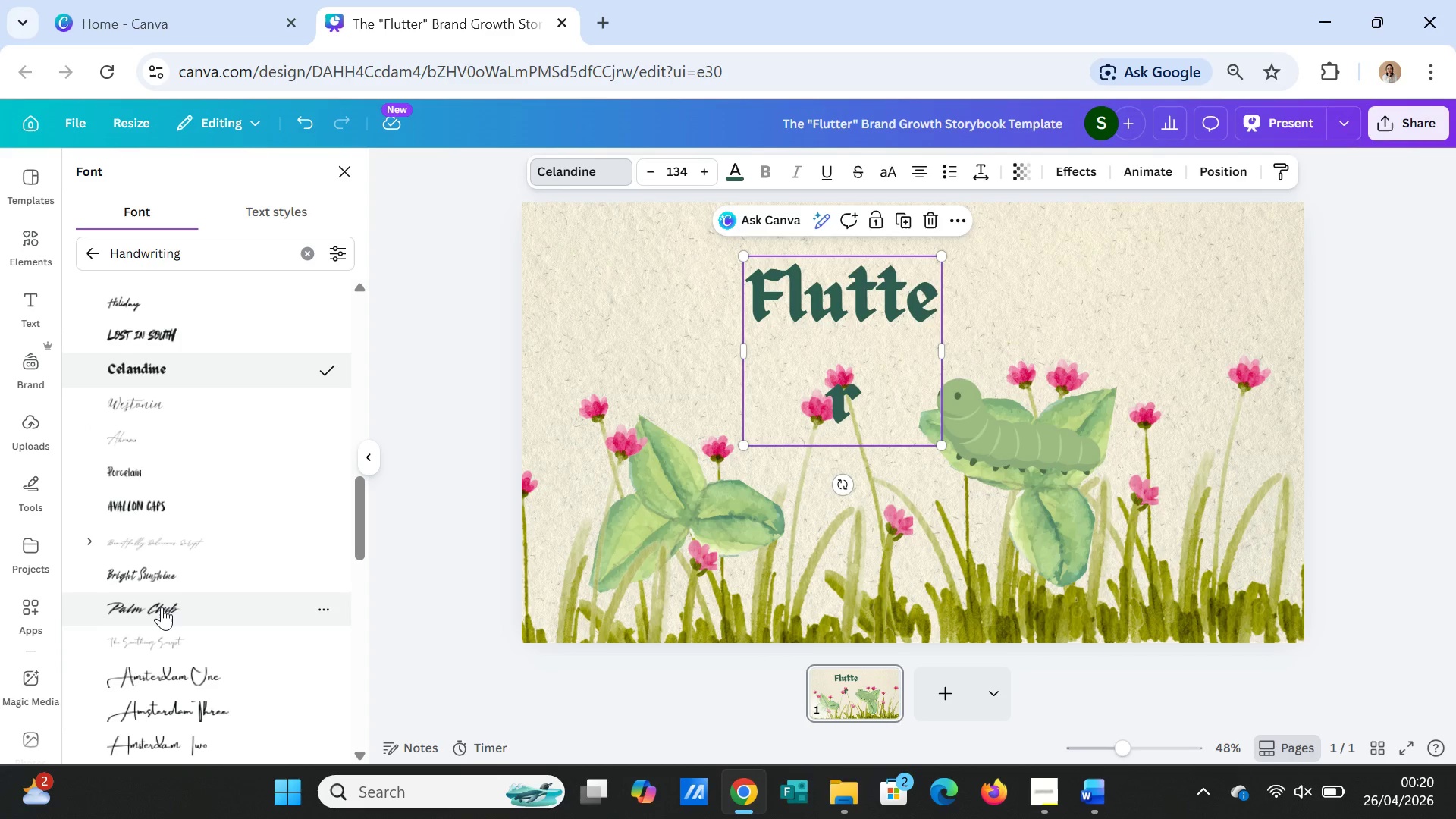 
left_click([162, 607])
 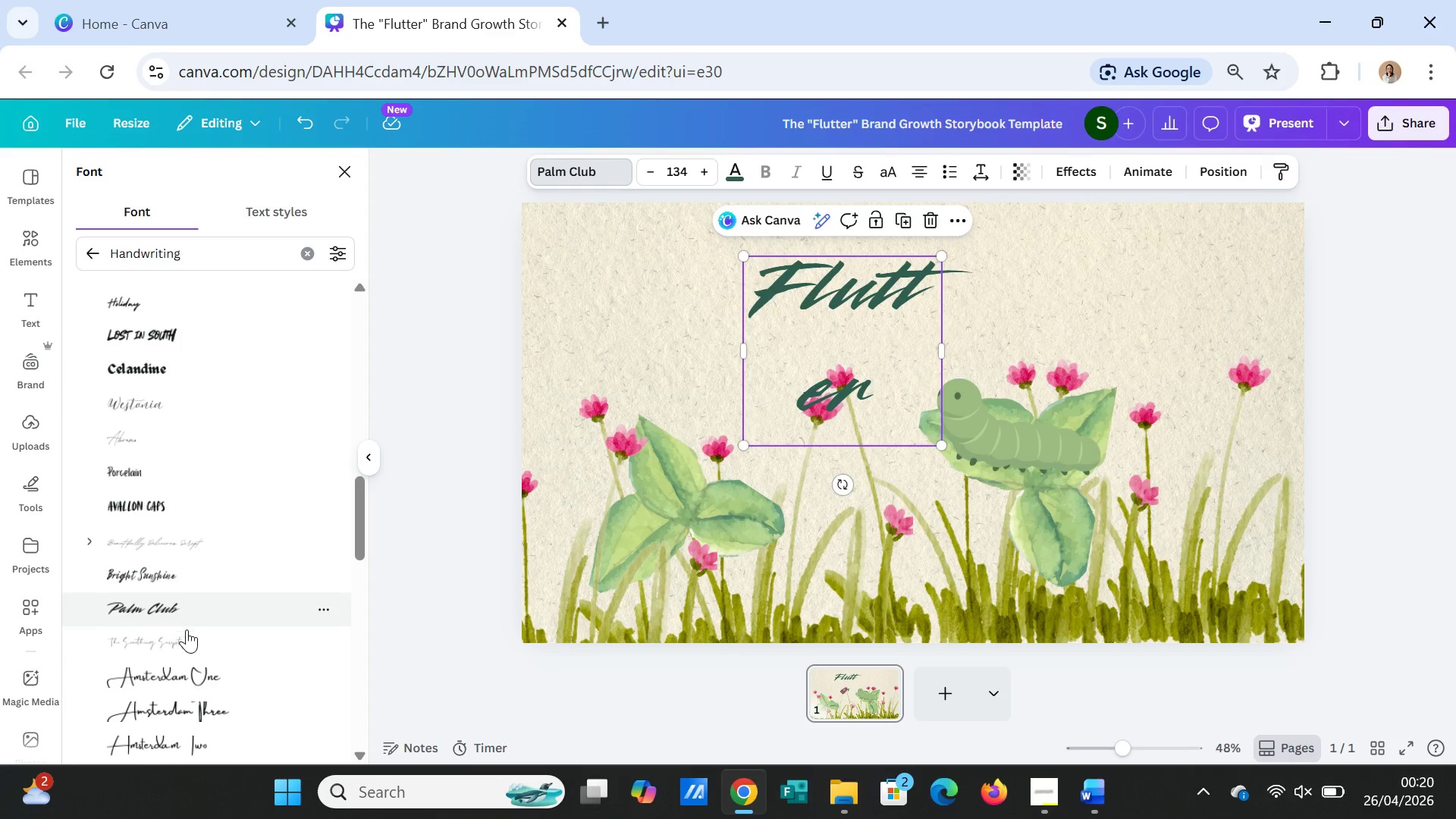 
scroll: coordinate [231, 613], scroll_direction: down, amount: 6.0
 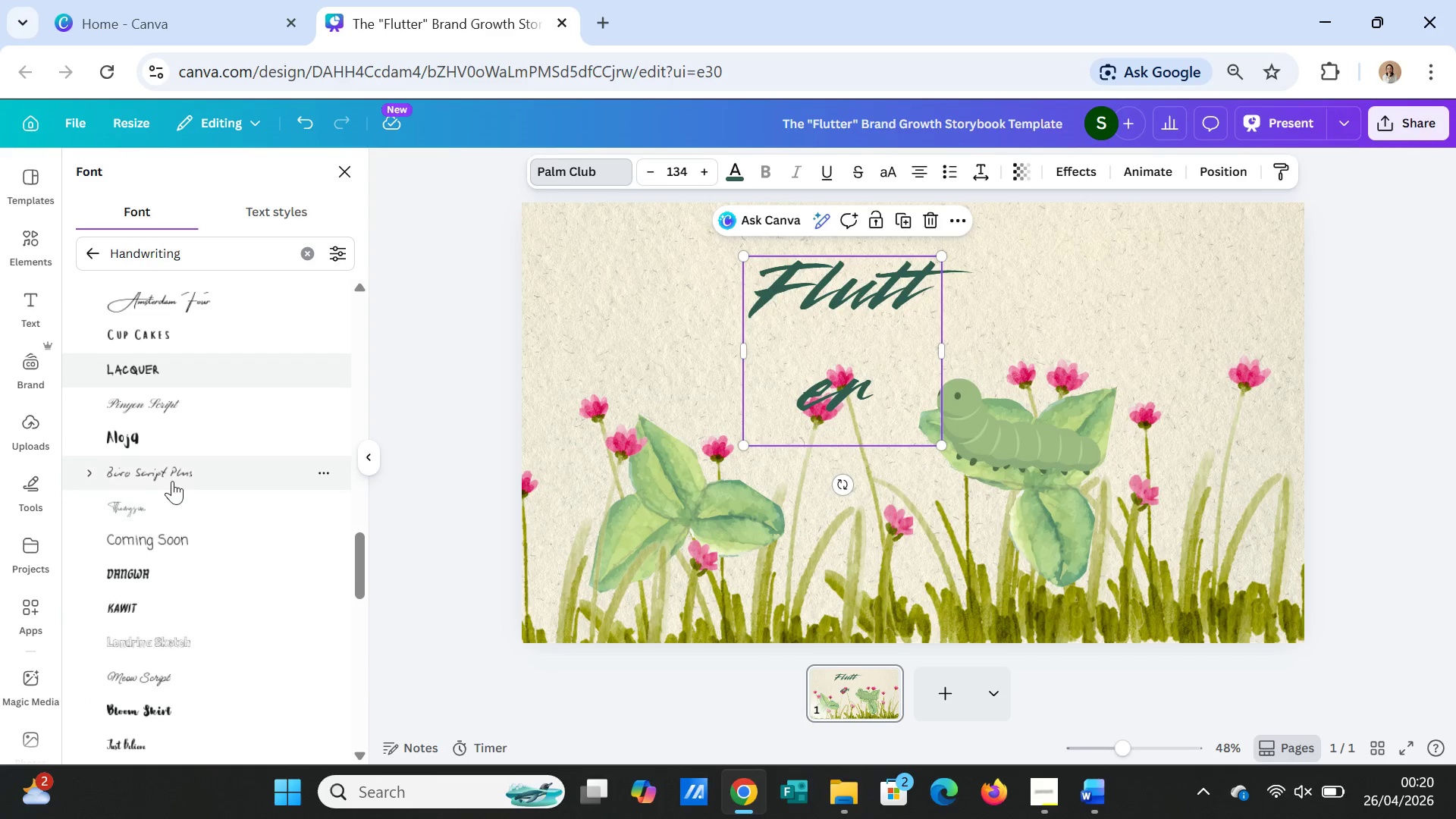 
left_click([174, 475])
 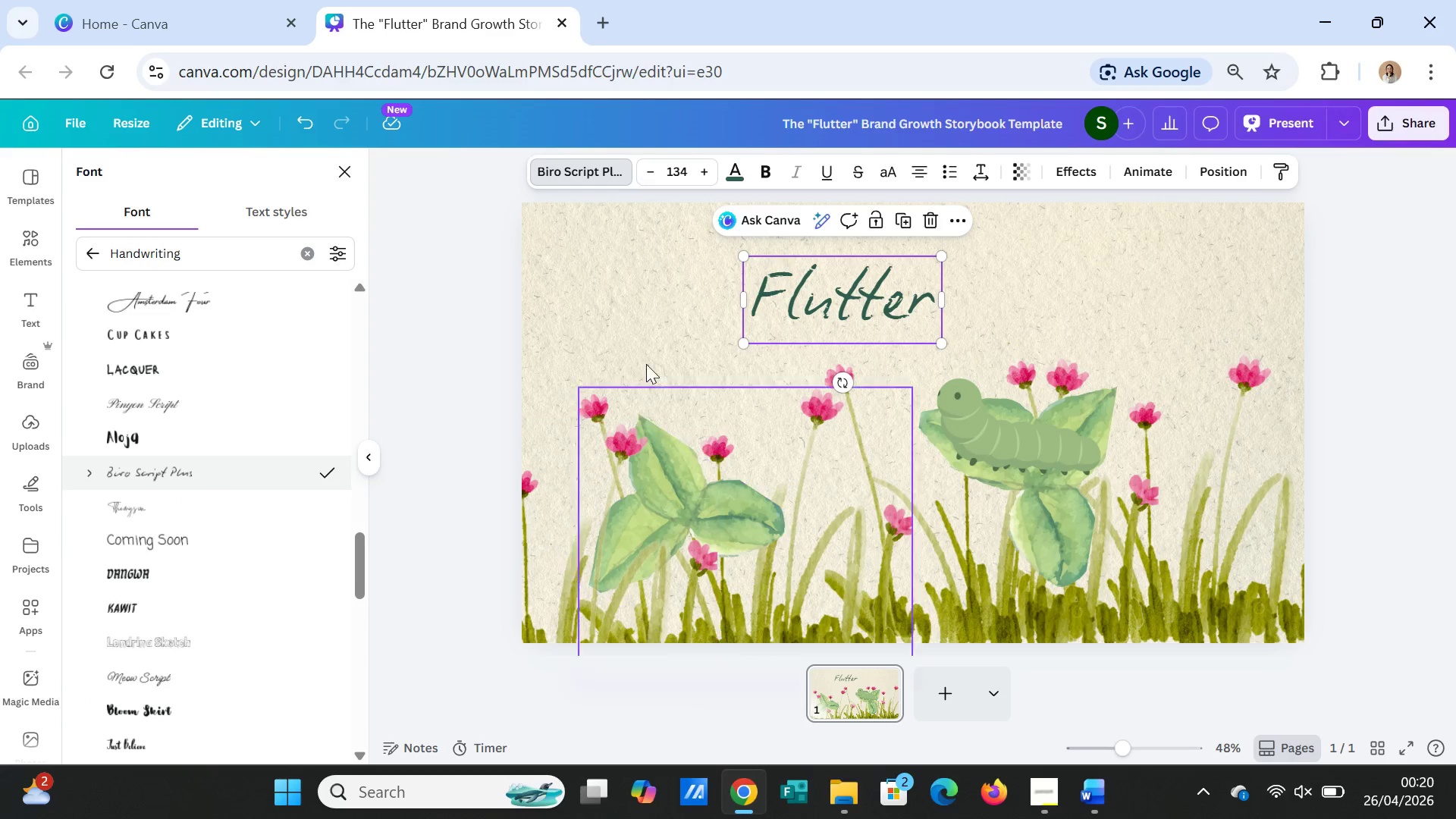 
left_click([777, 171])
 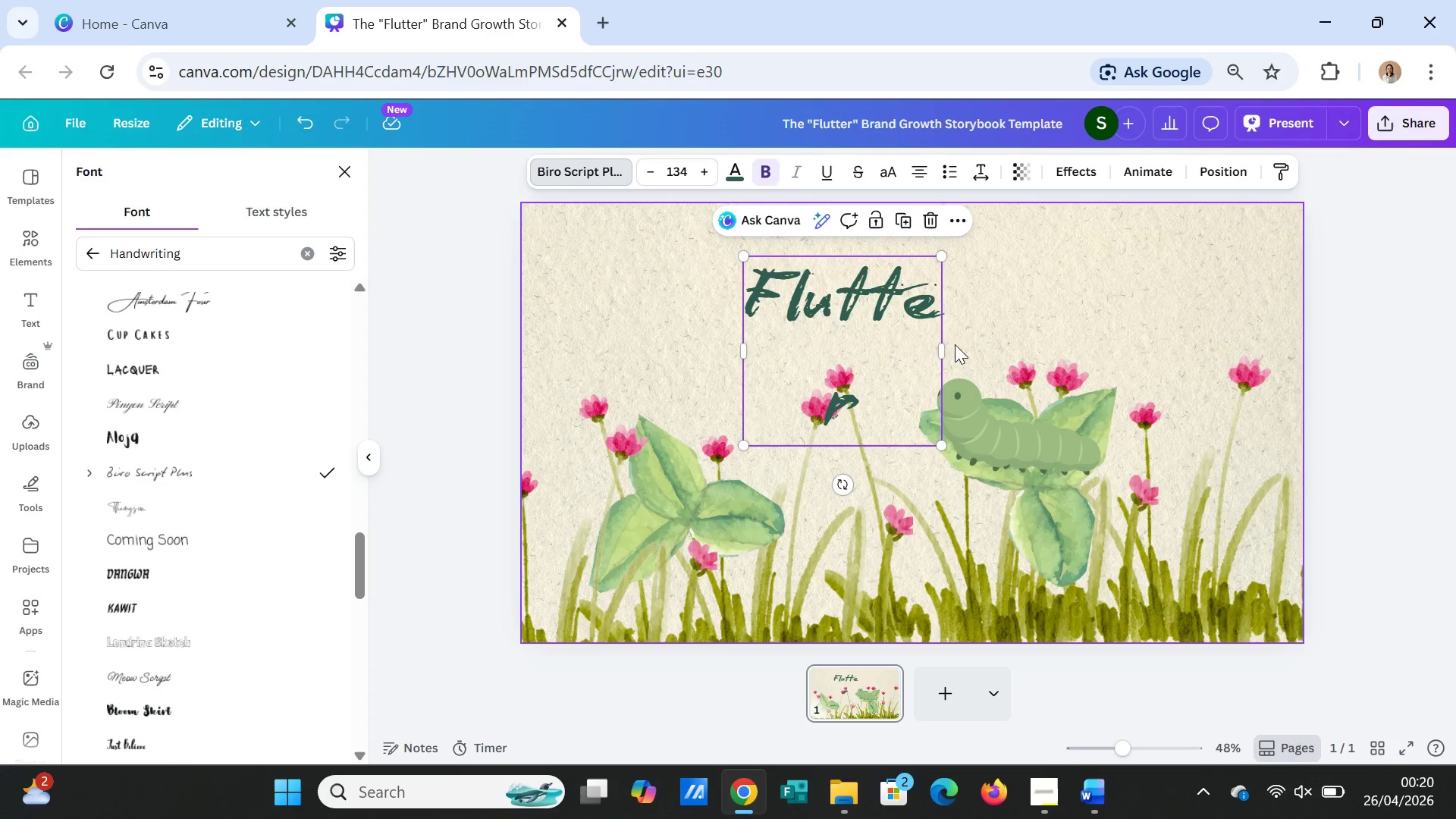 
left_click_drag(start_coordinate=[944, 347], to_coordinate=[990, 331])
 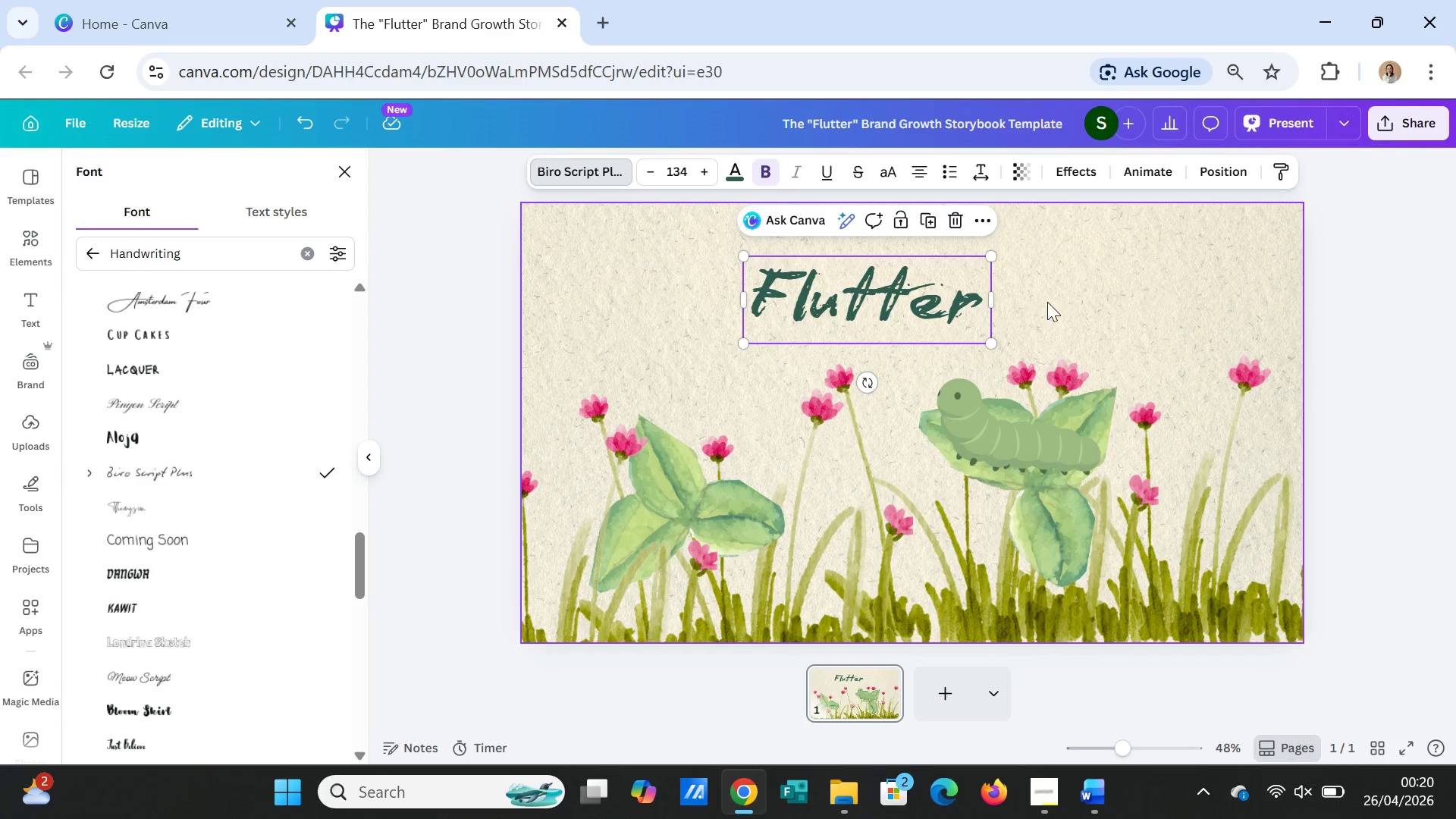 
left_click([1047, 302])
 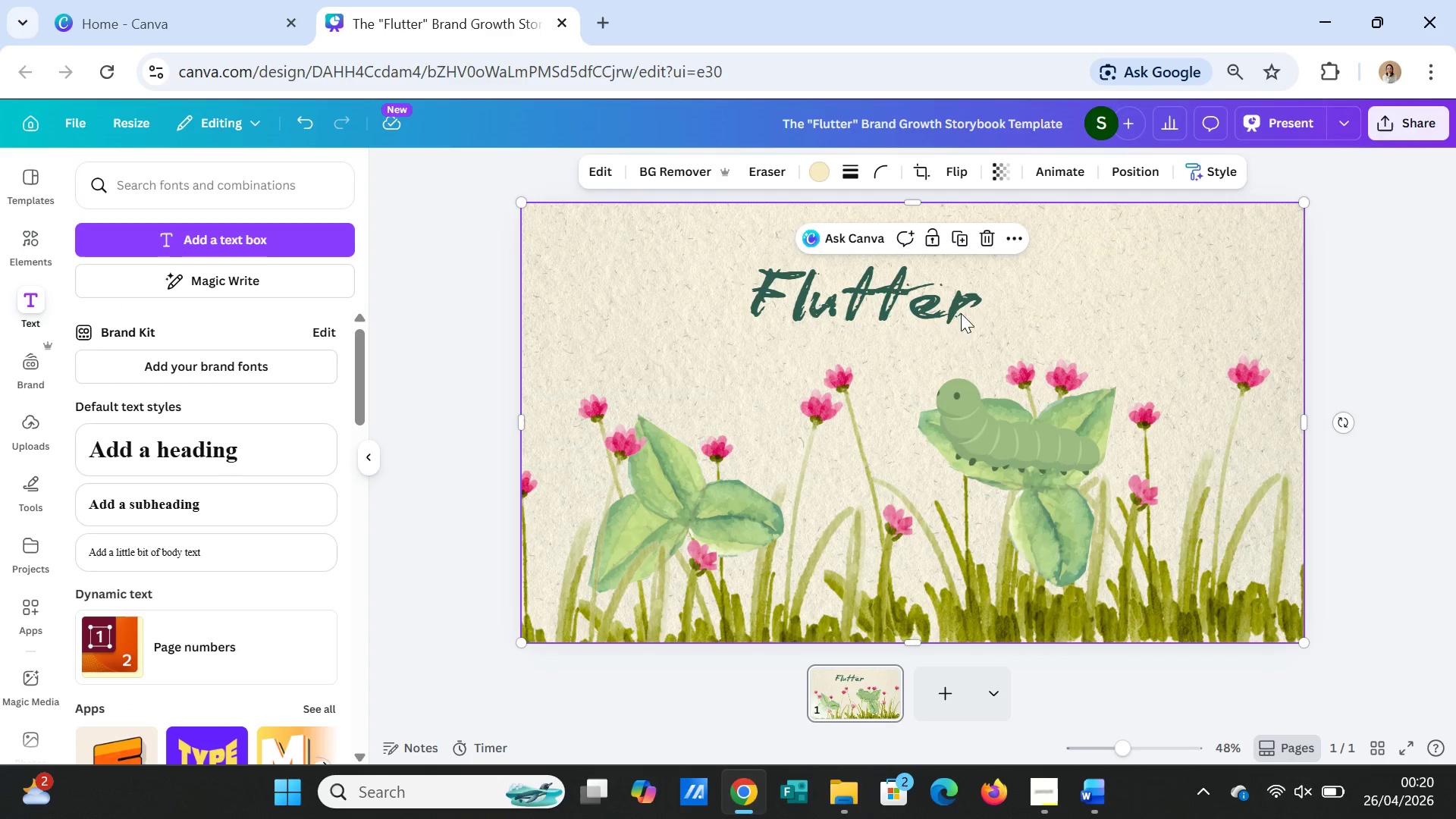 
left_click([923, 314])
 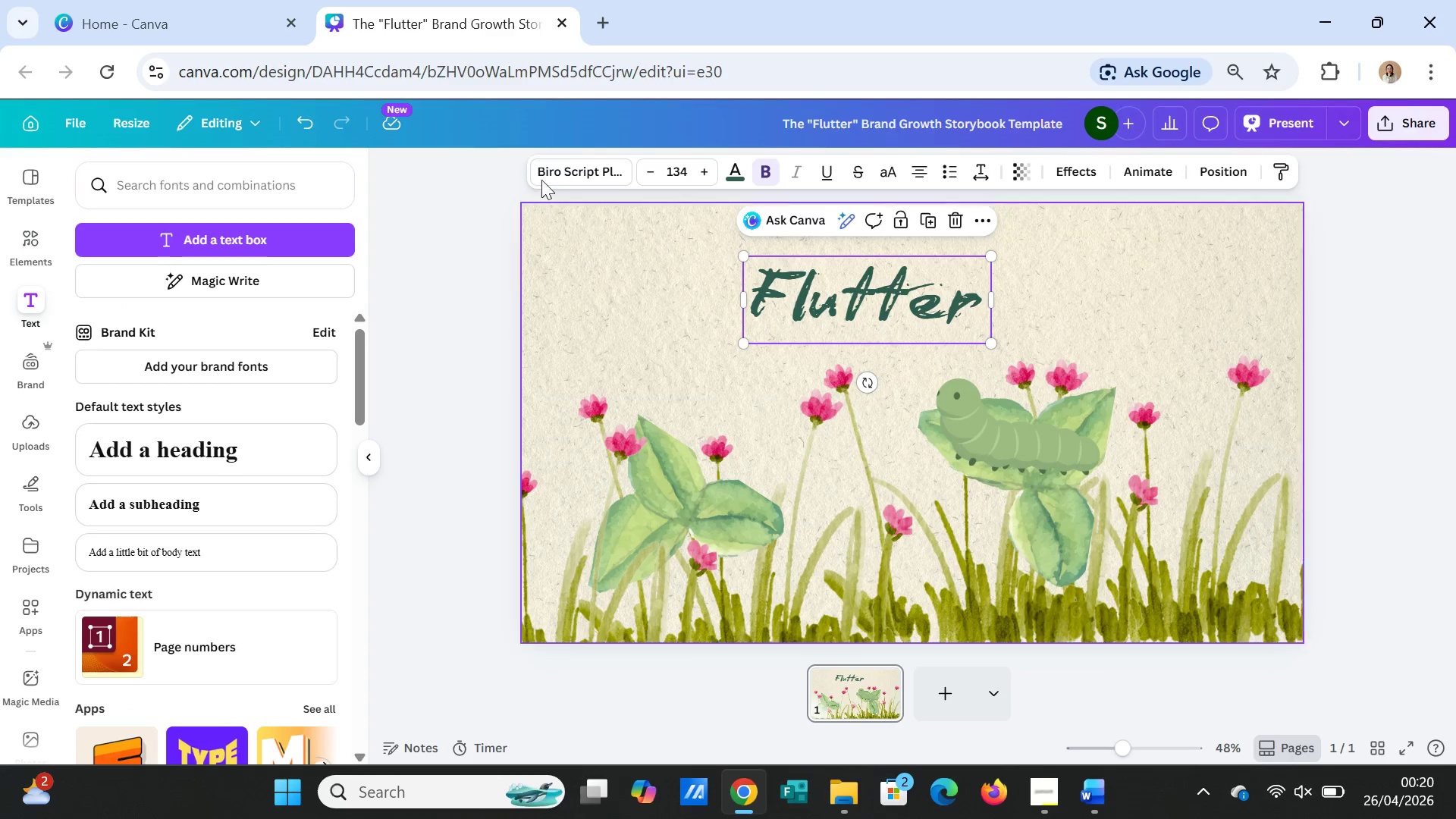 
left_click([557, 158])
 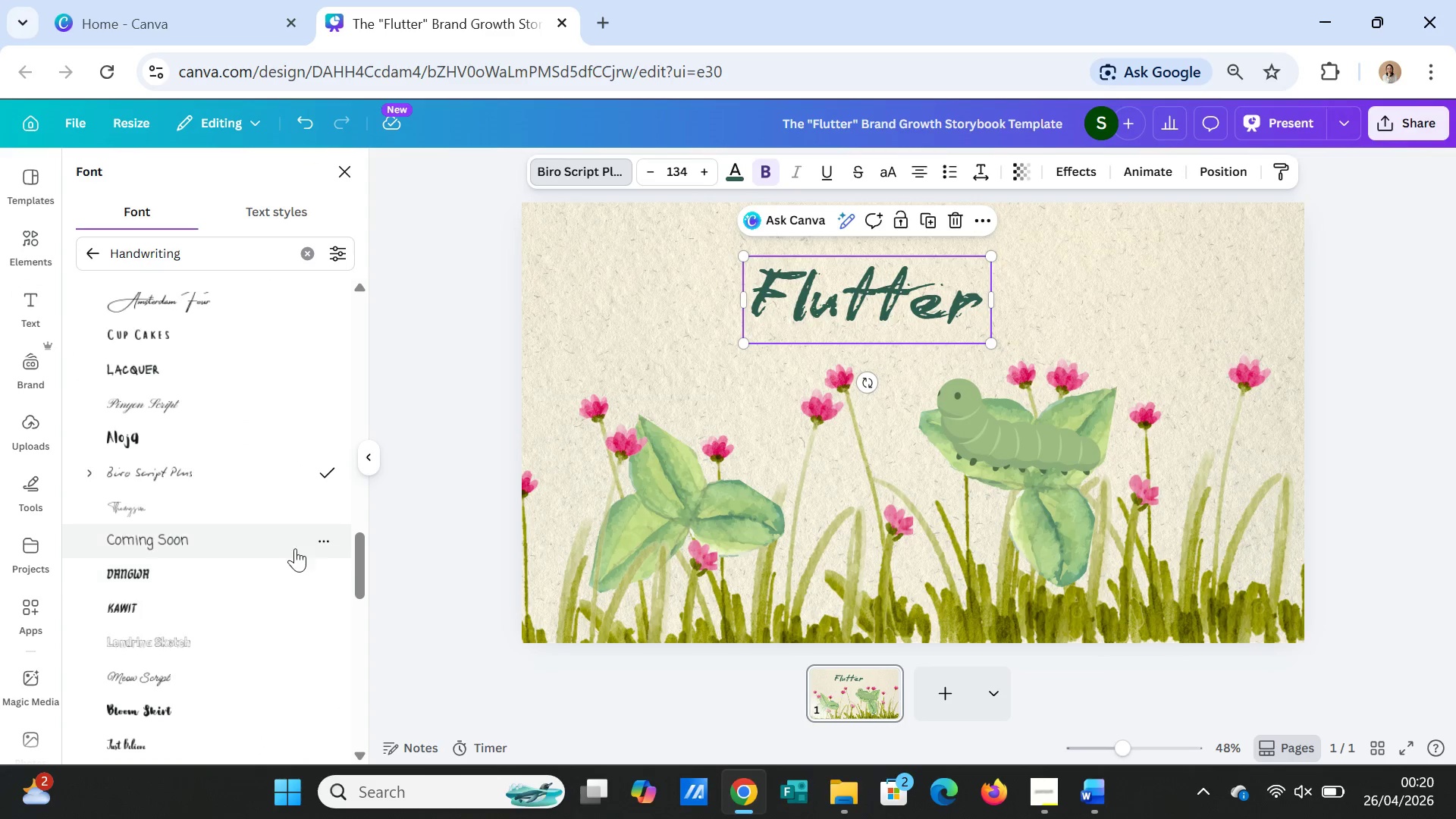 
scroll: coordinate [246, 544], scroll_direction: down, amount: 7.0
 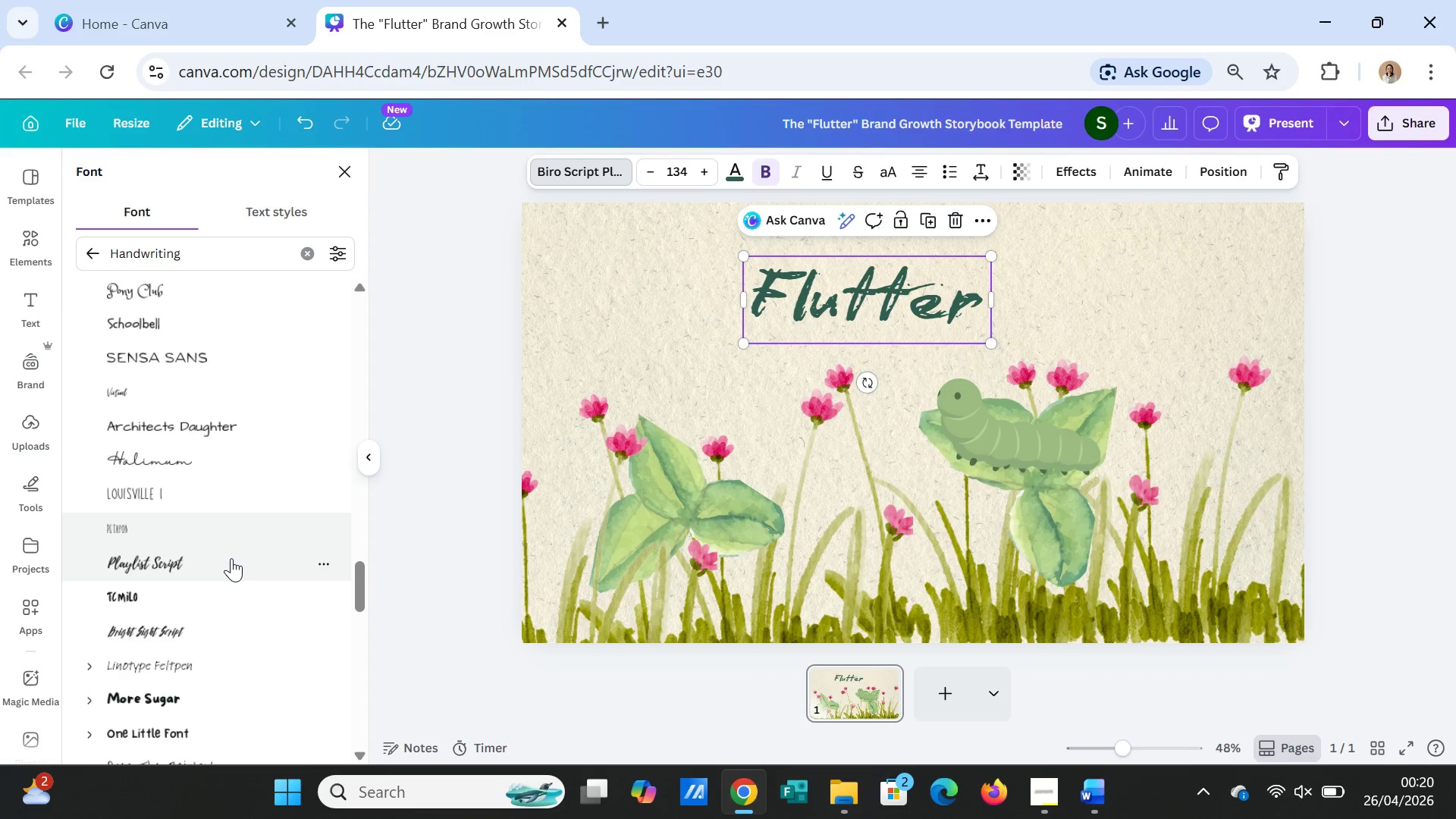 
left_click([229, 559])
 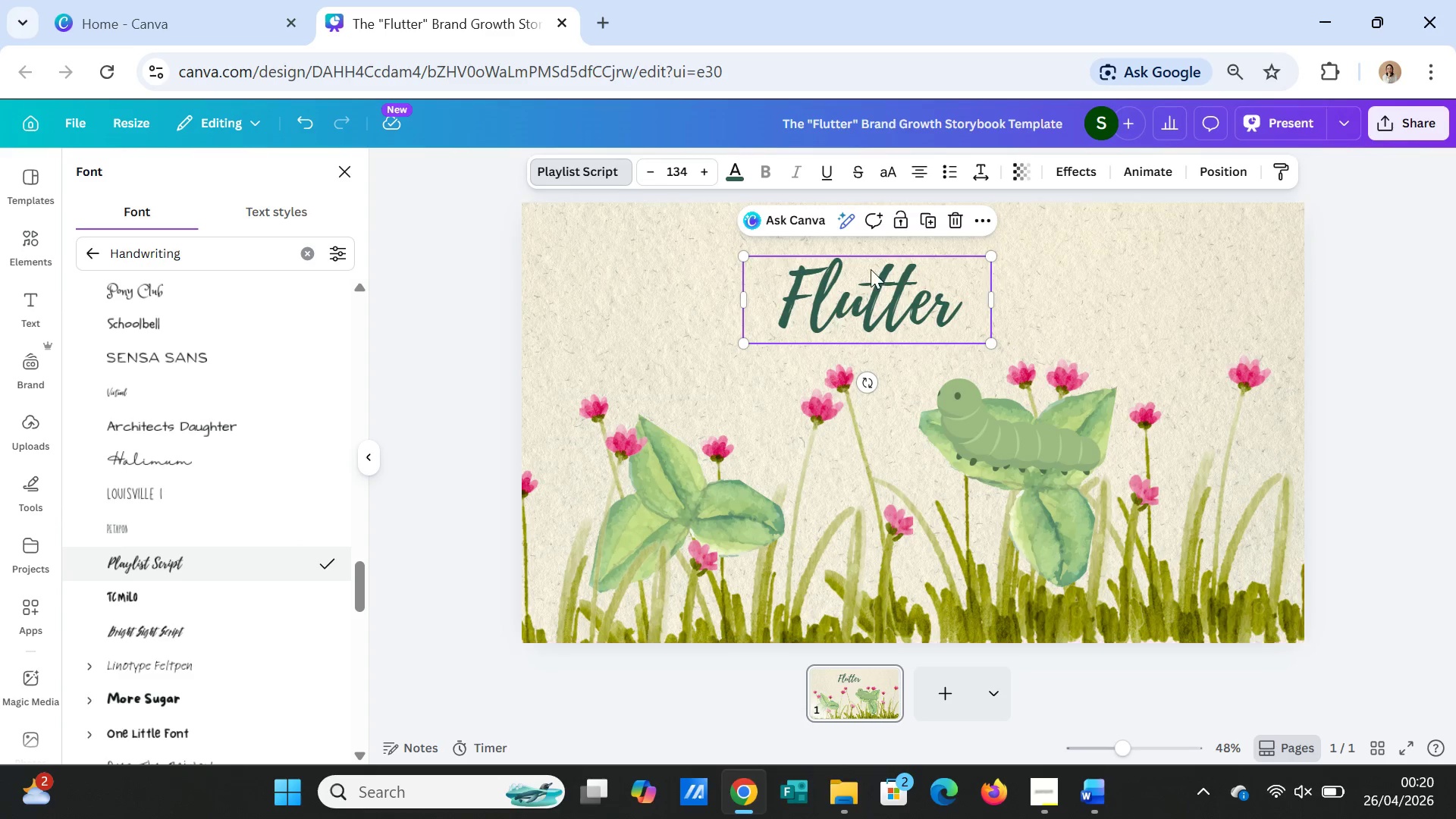 
left_click([1064, 245])
 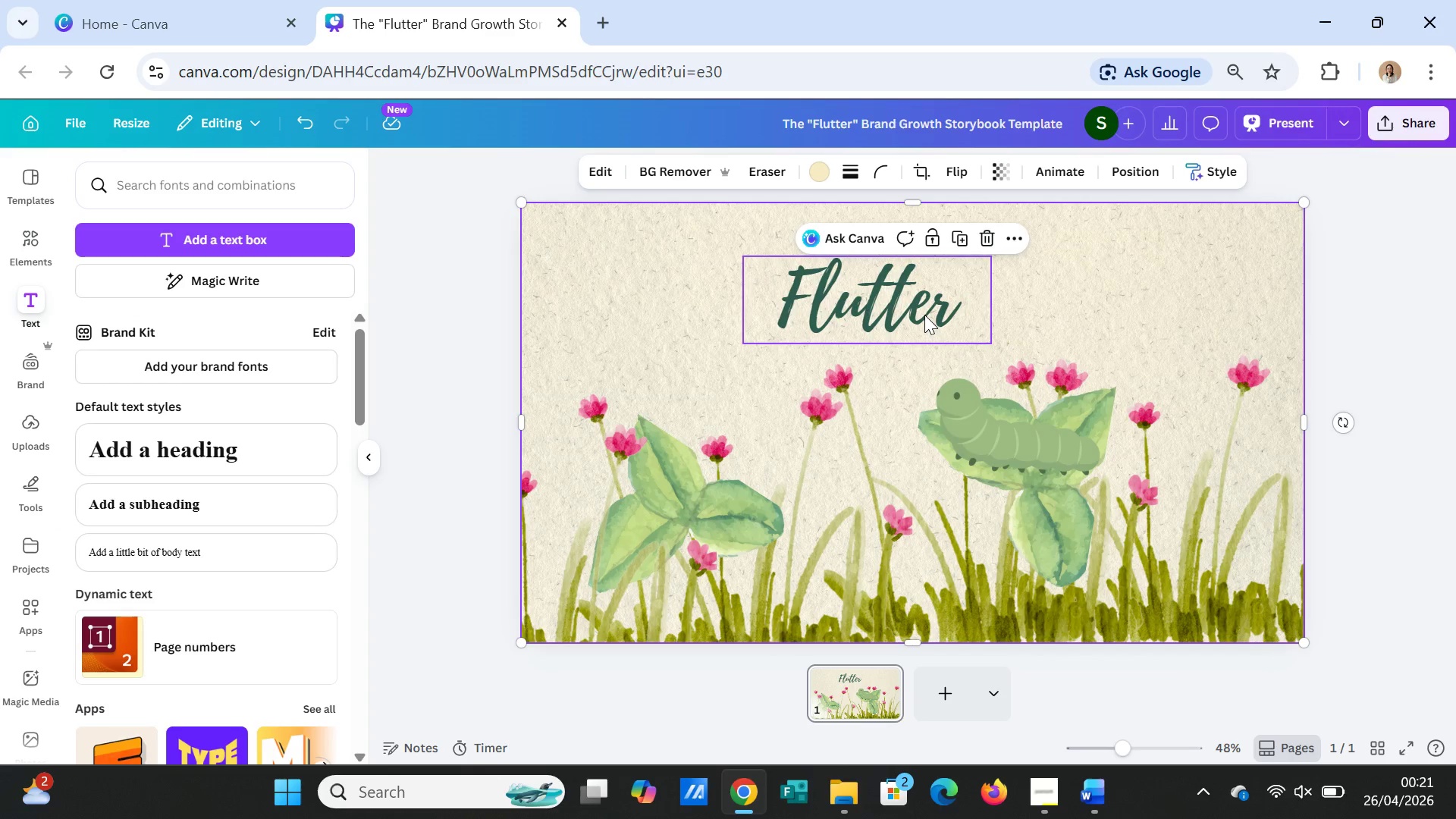 
left_click_drag(start_coordinate=[924, 315], to_coordinate=[896, 307])
 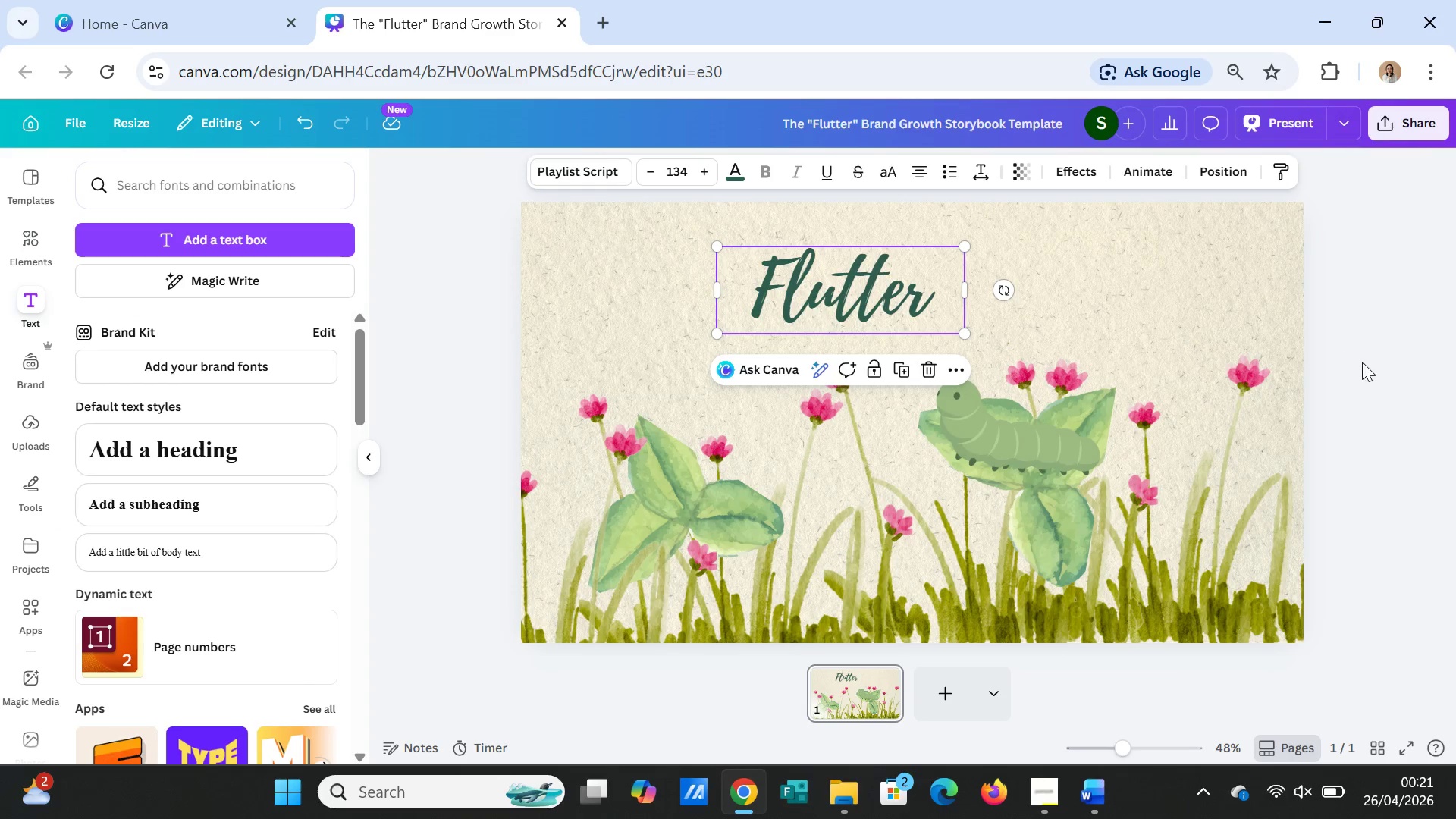 
left_click([1366, 364])
 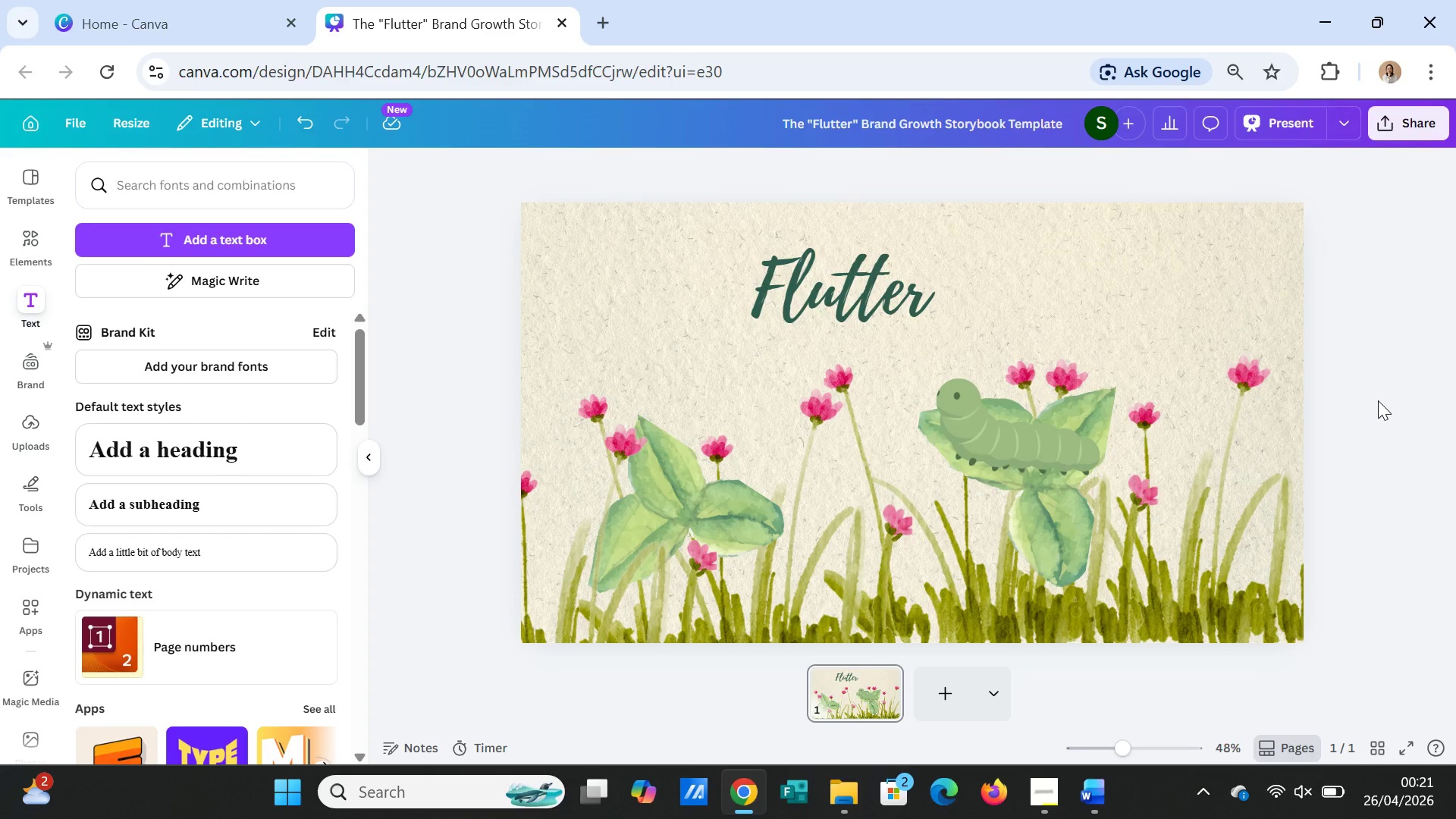 
wait(31.59)
 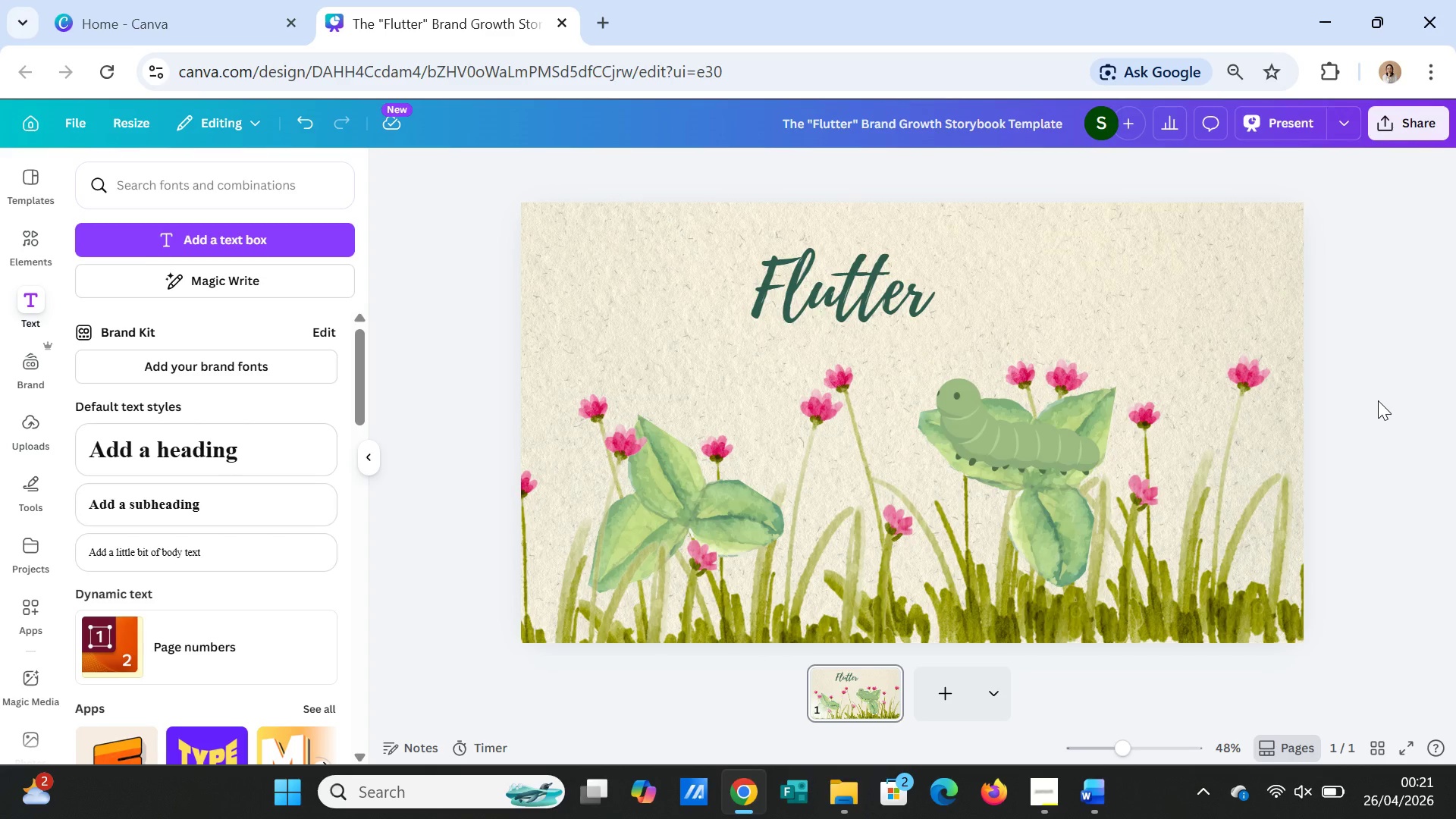 
left_click([860, 309])
 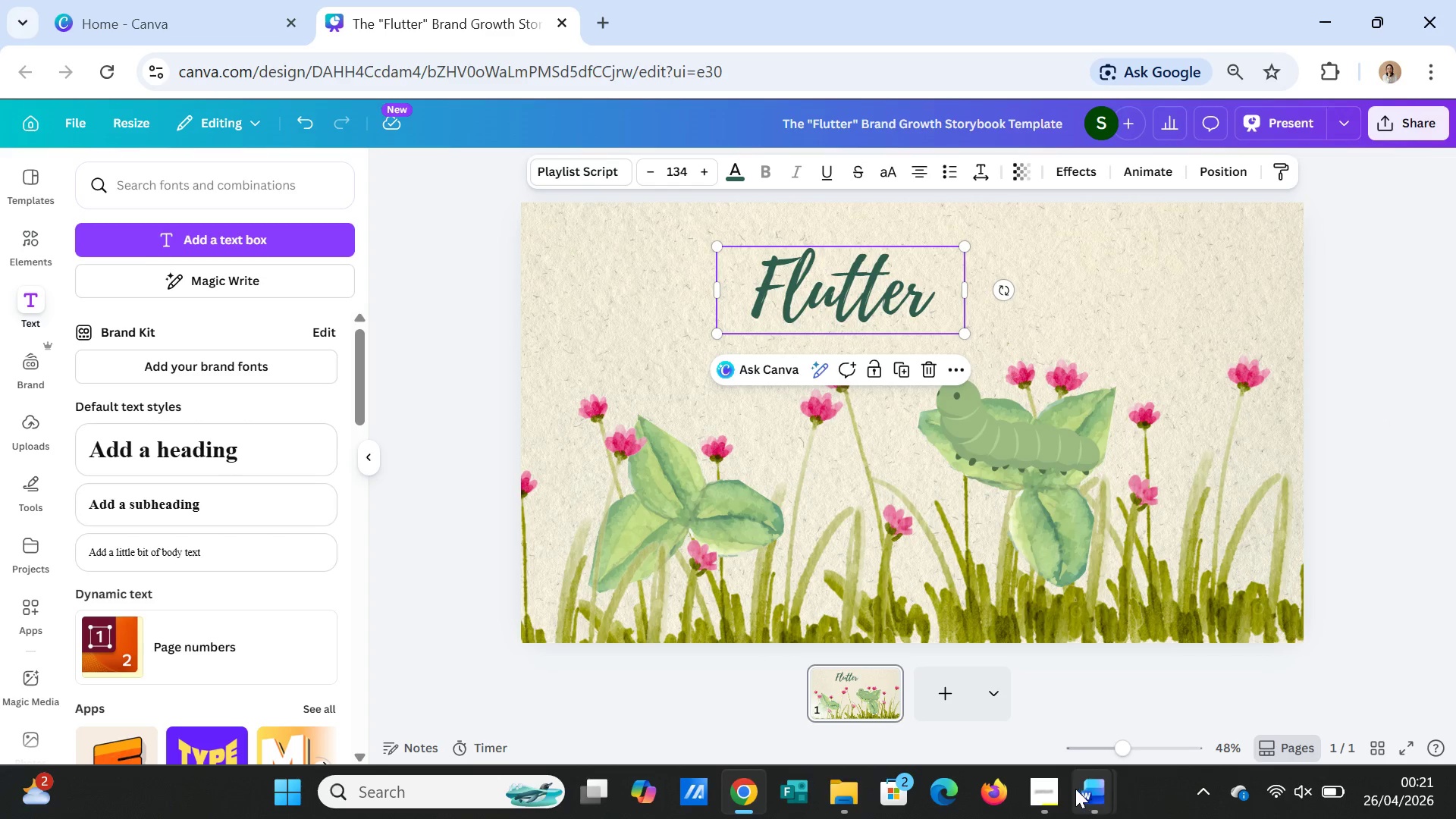 
left_click([1055, 789])